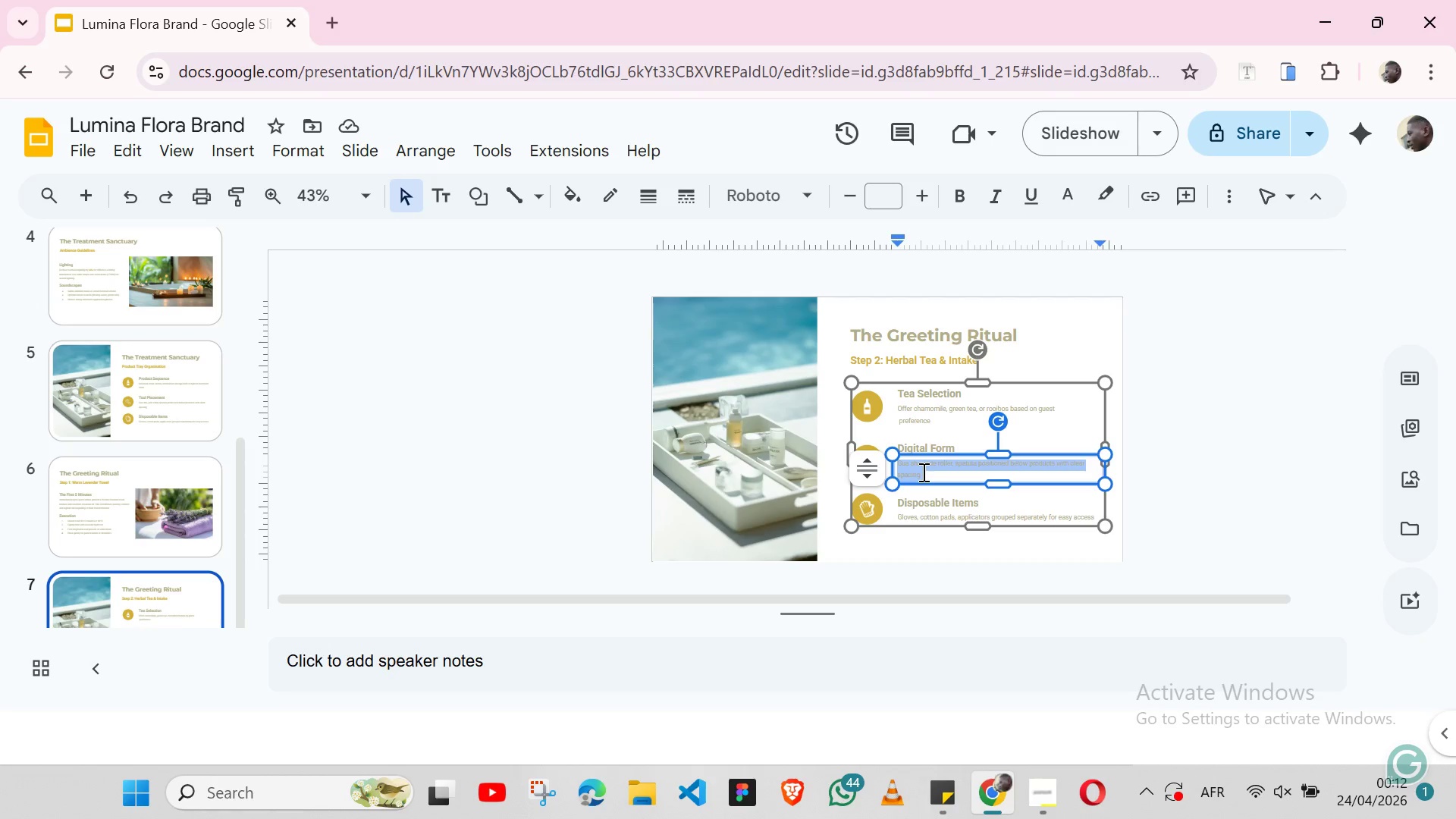 
key(Control+V)
 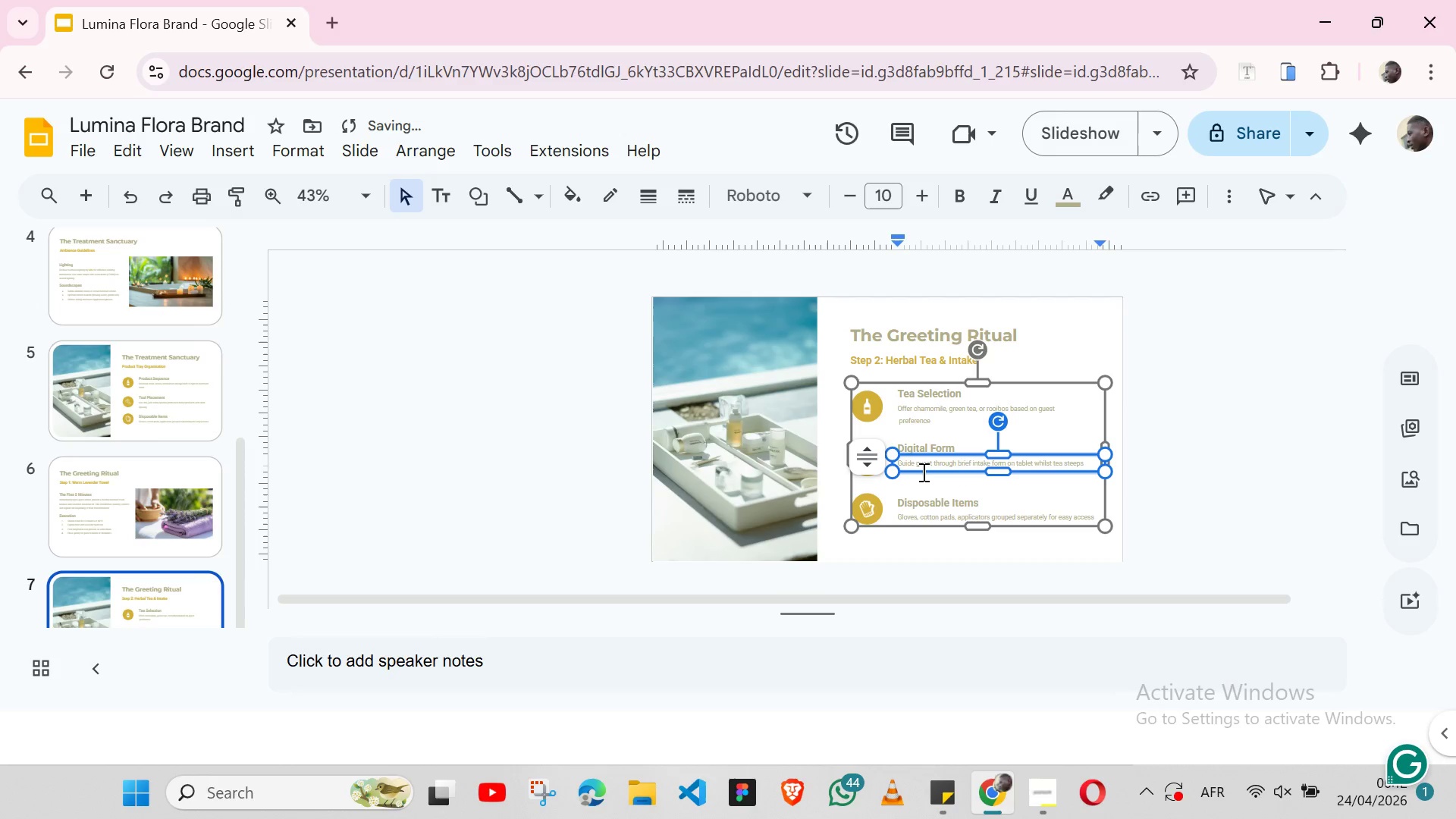 
key(ArrowLeft)
 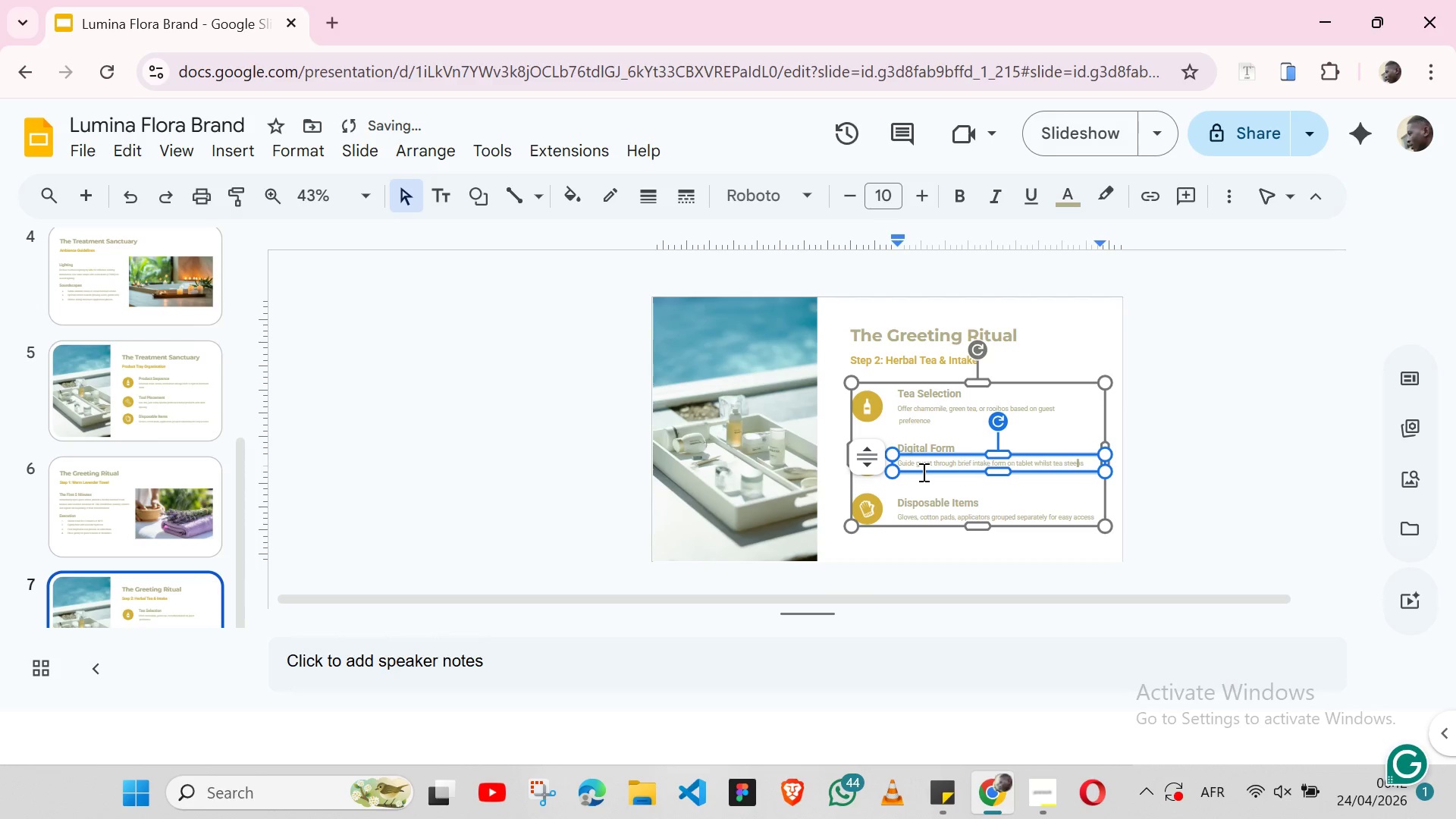 
key(ArrowLeft)
 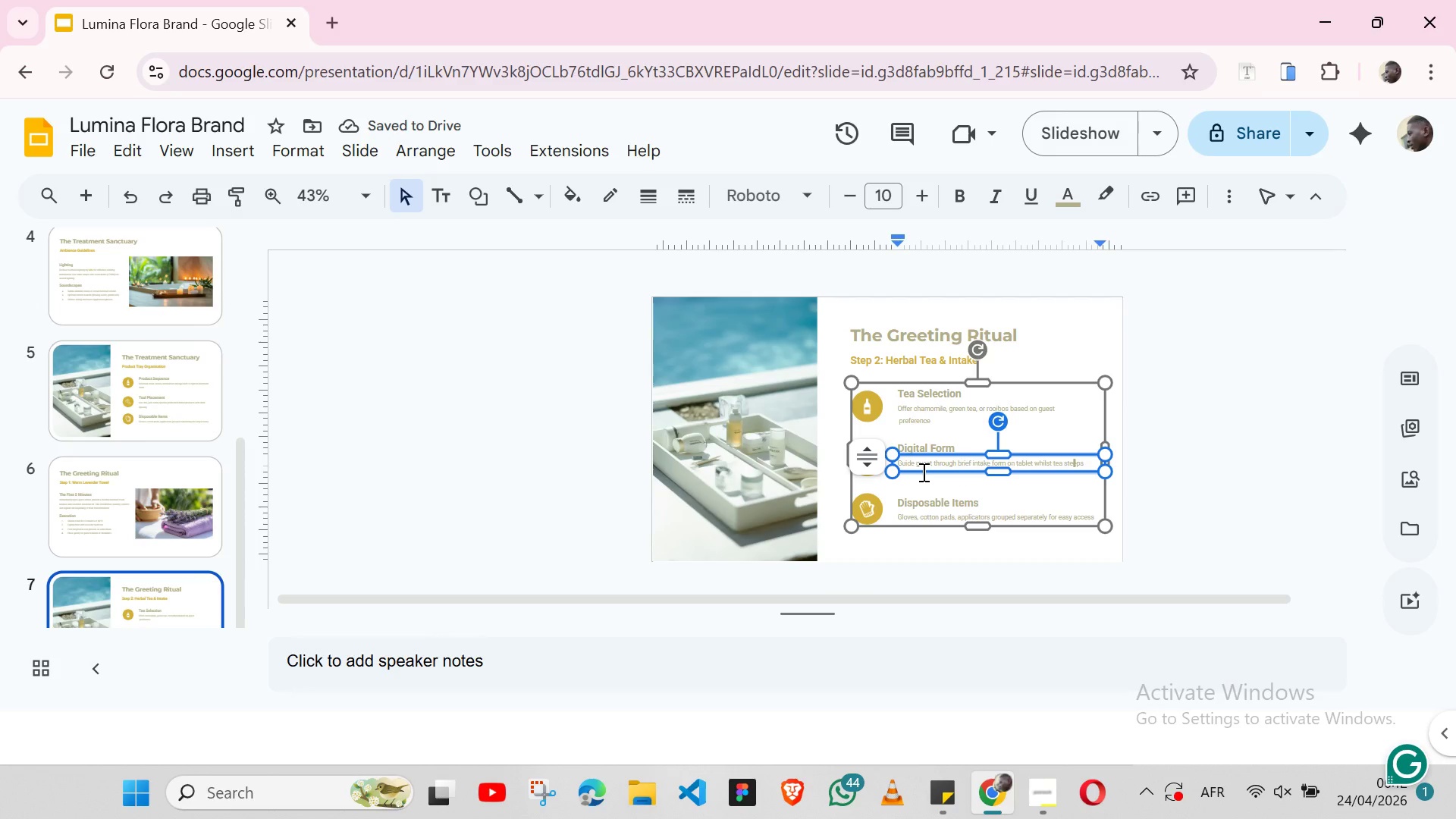 
key(ArrowLeft)
 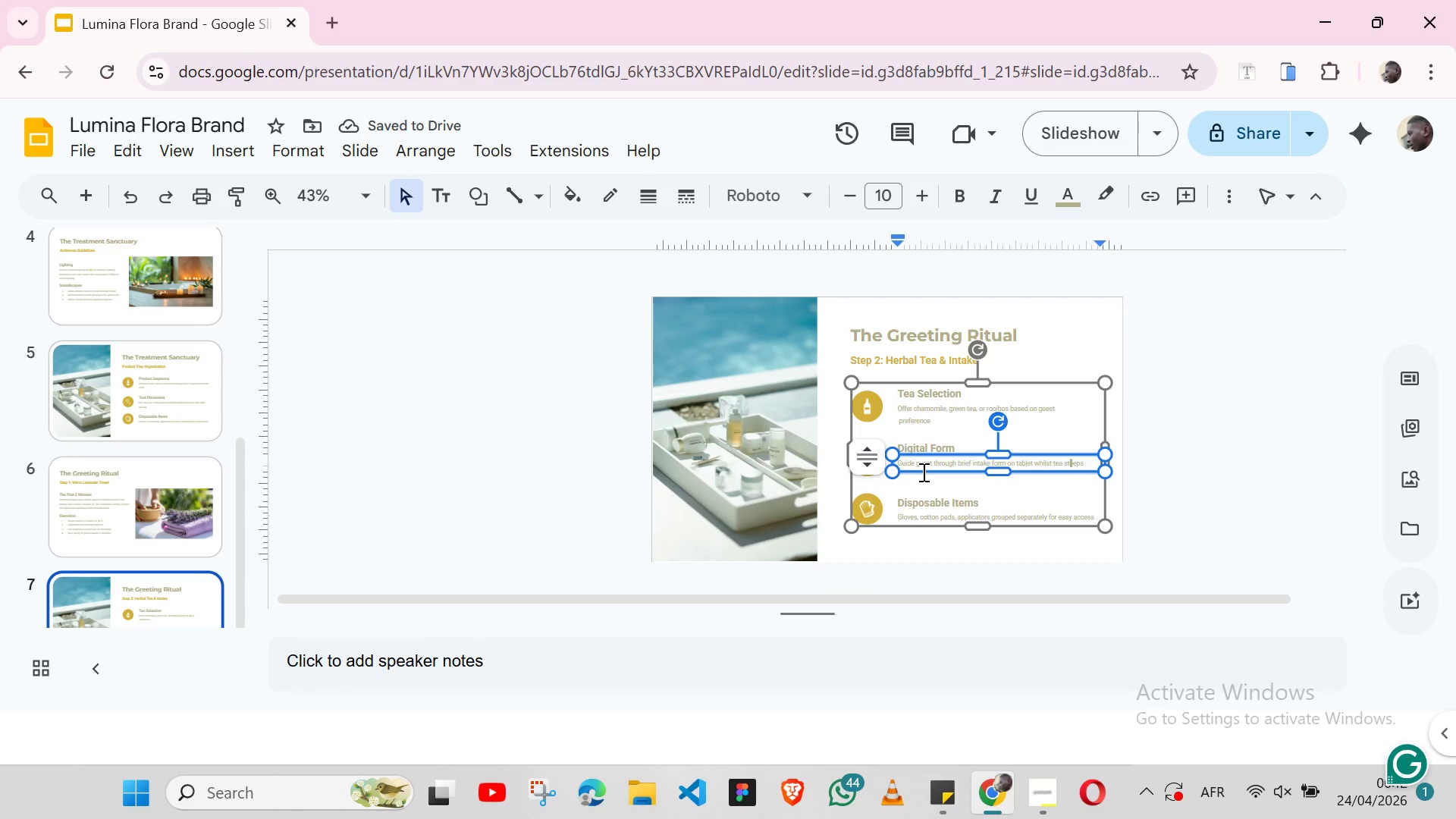 
key(ArrowLeft)
 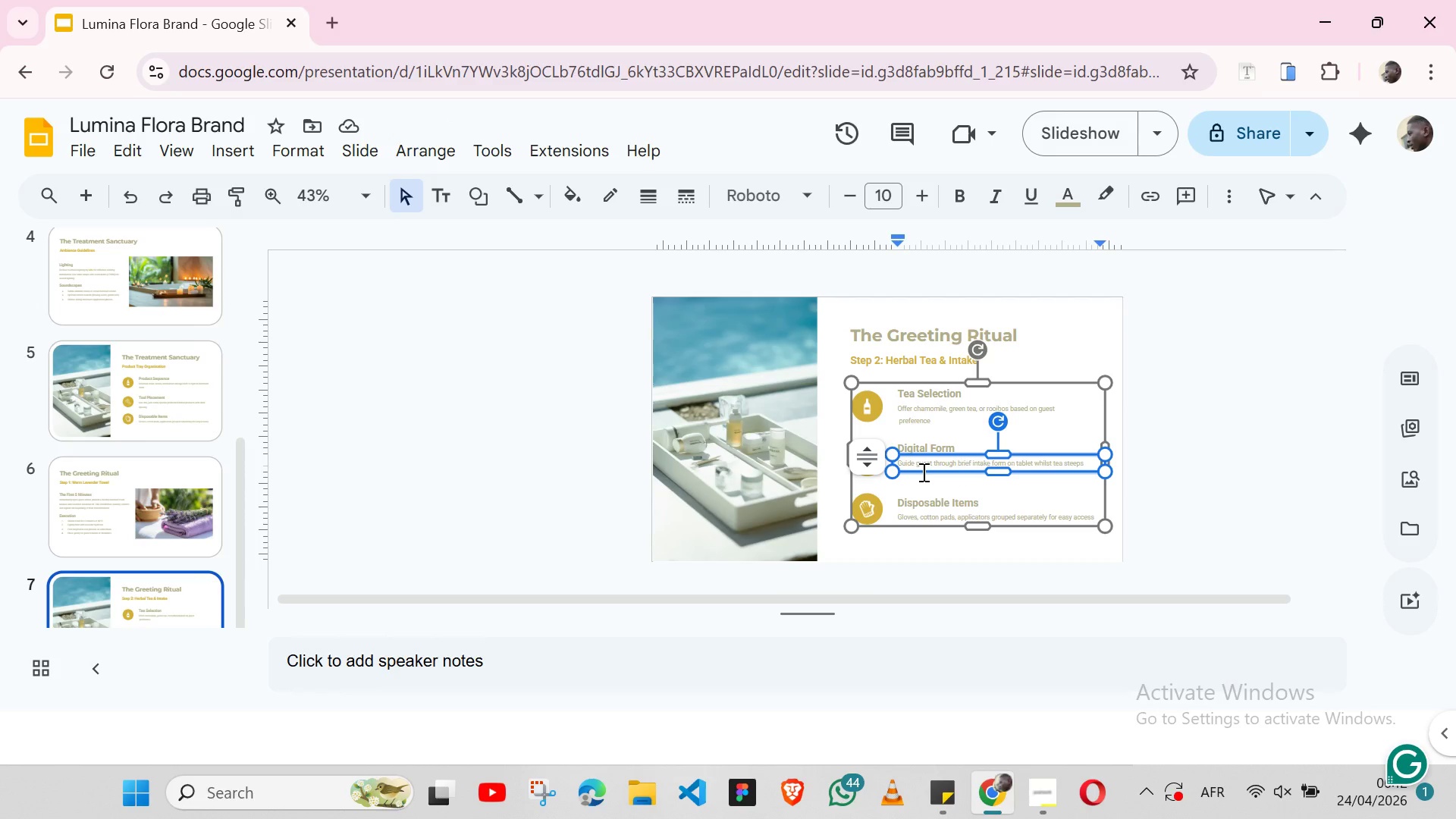 
wait(8.83)
 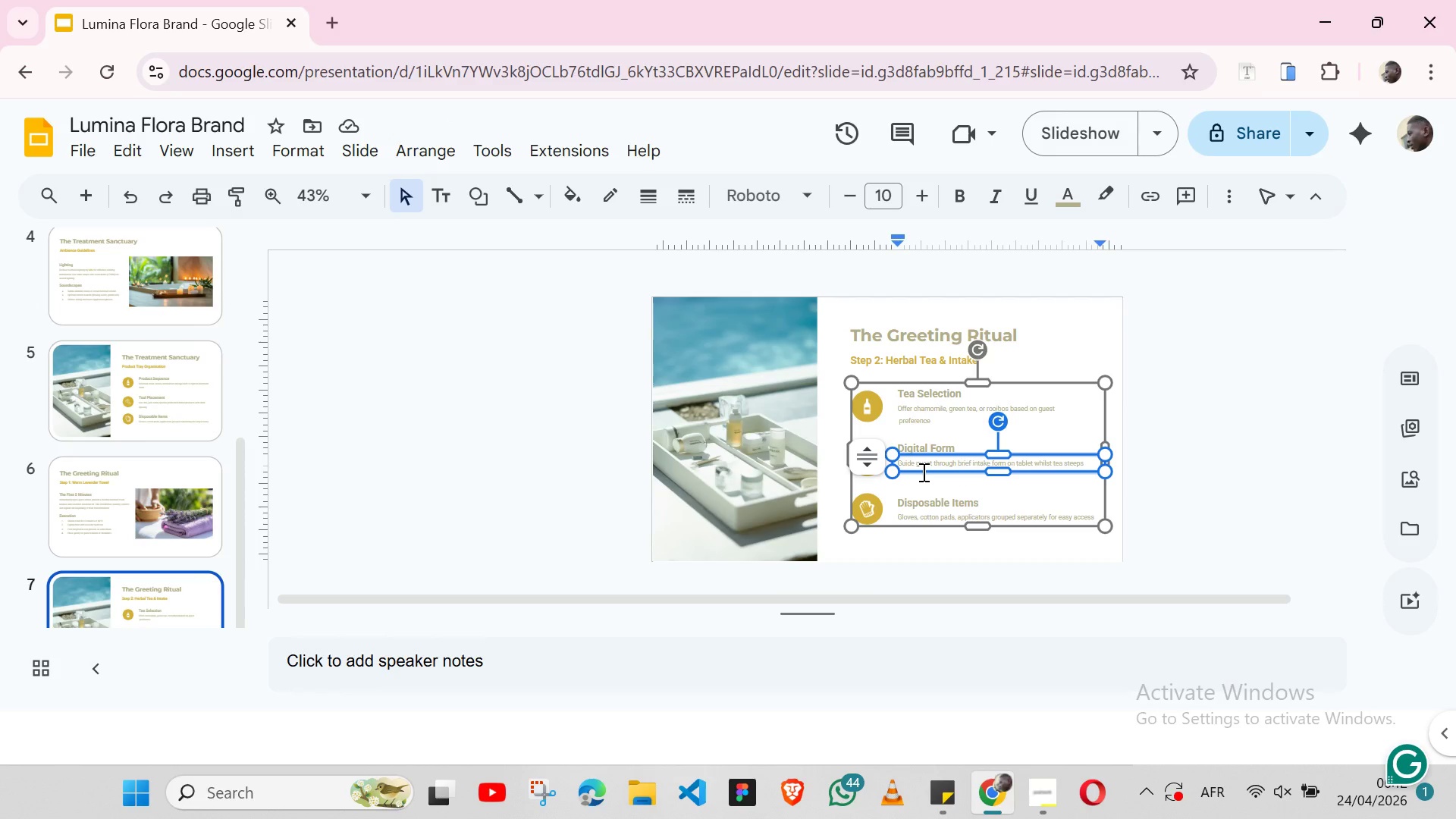 
left_click([899, 423])
 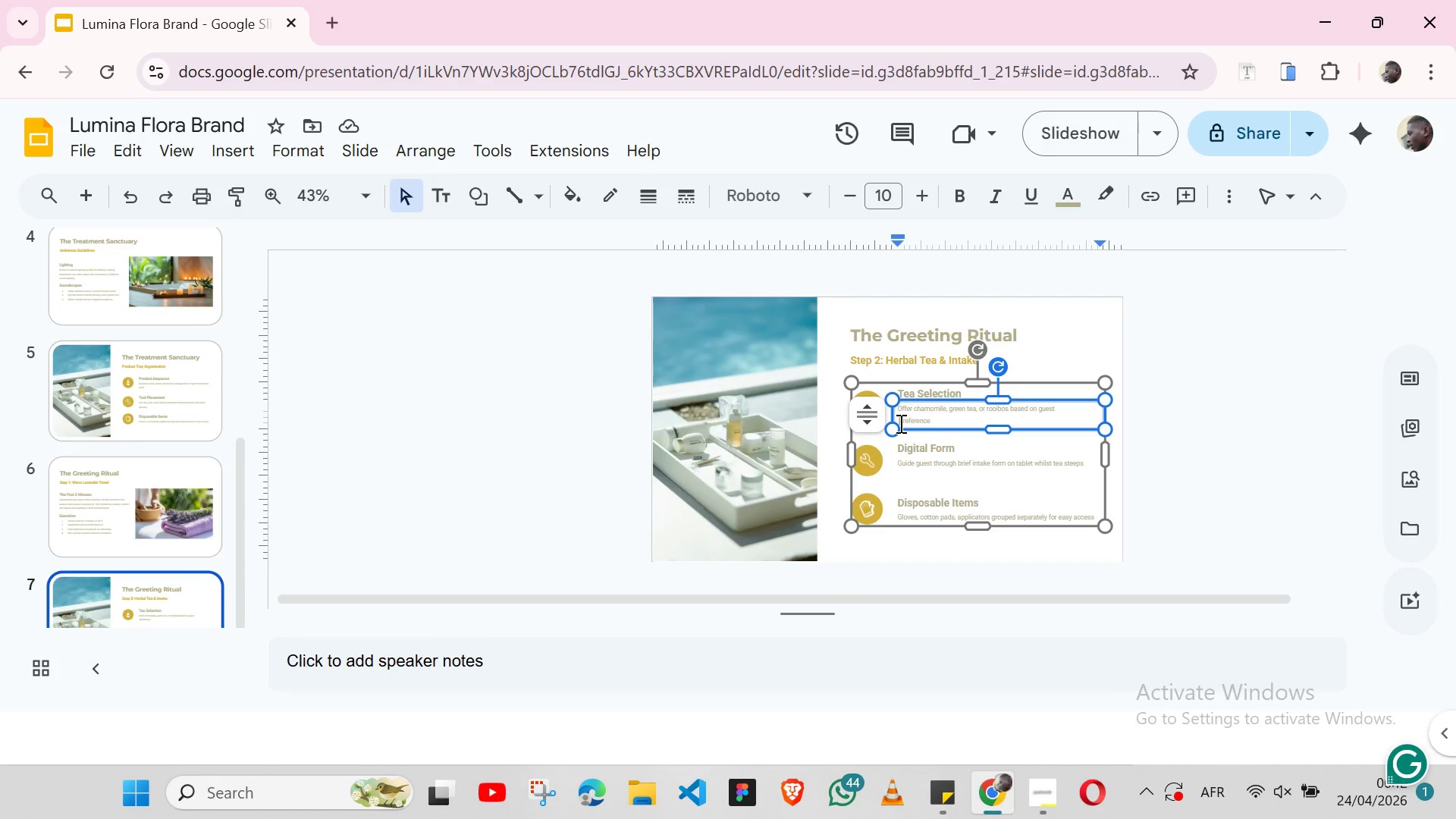 
key(Backspace)
 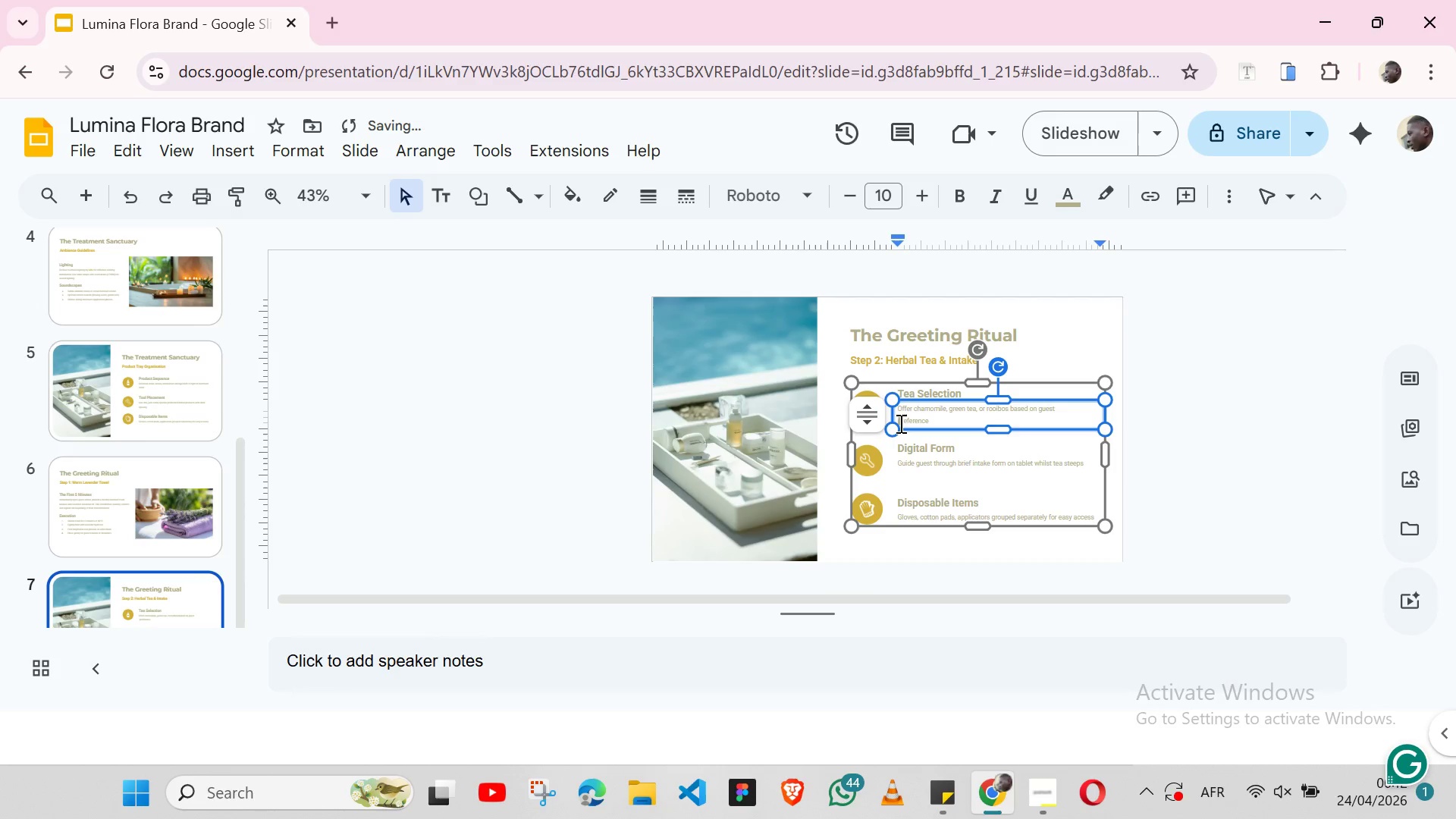 
key(Backspace)
 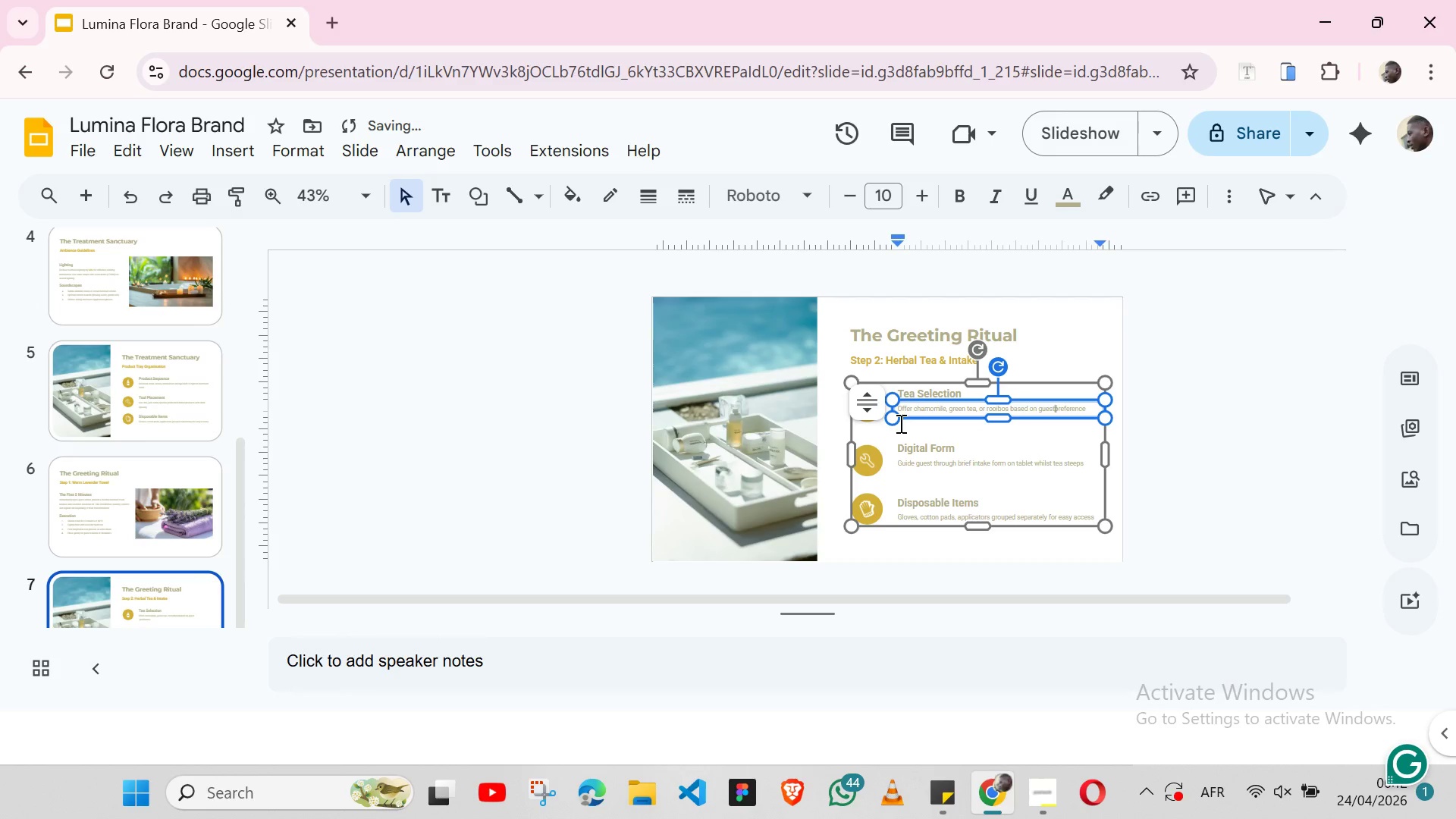 
key(Space)
 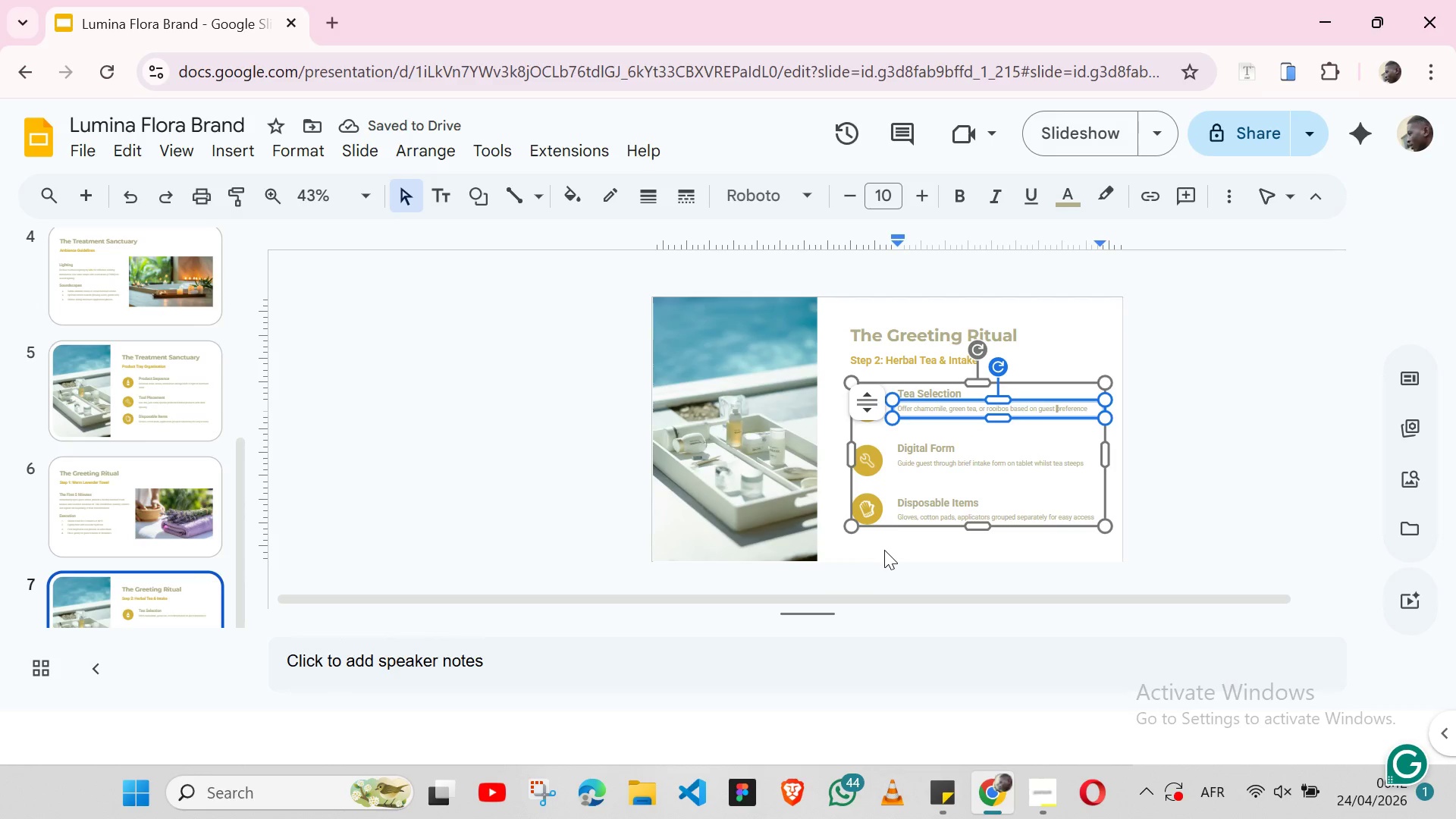 
left_click([884, 550])
 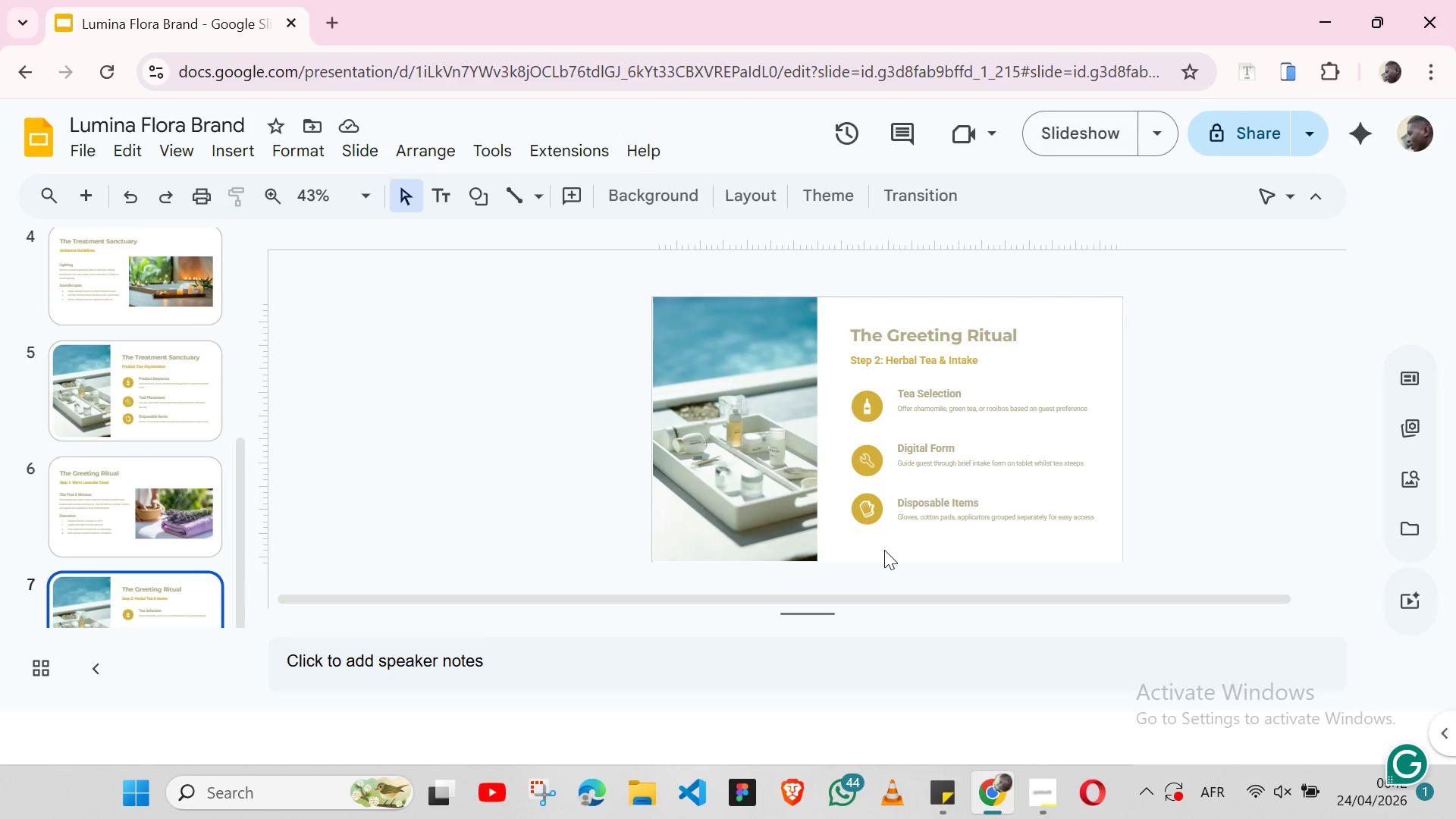 
wait(12.3)
 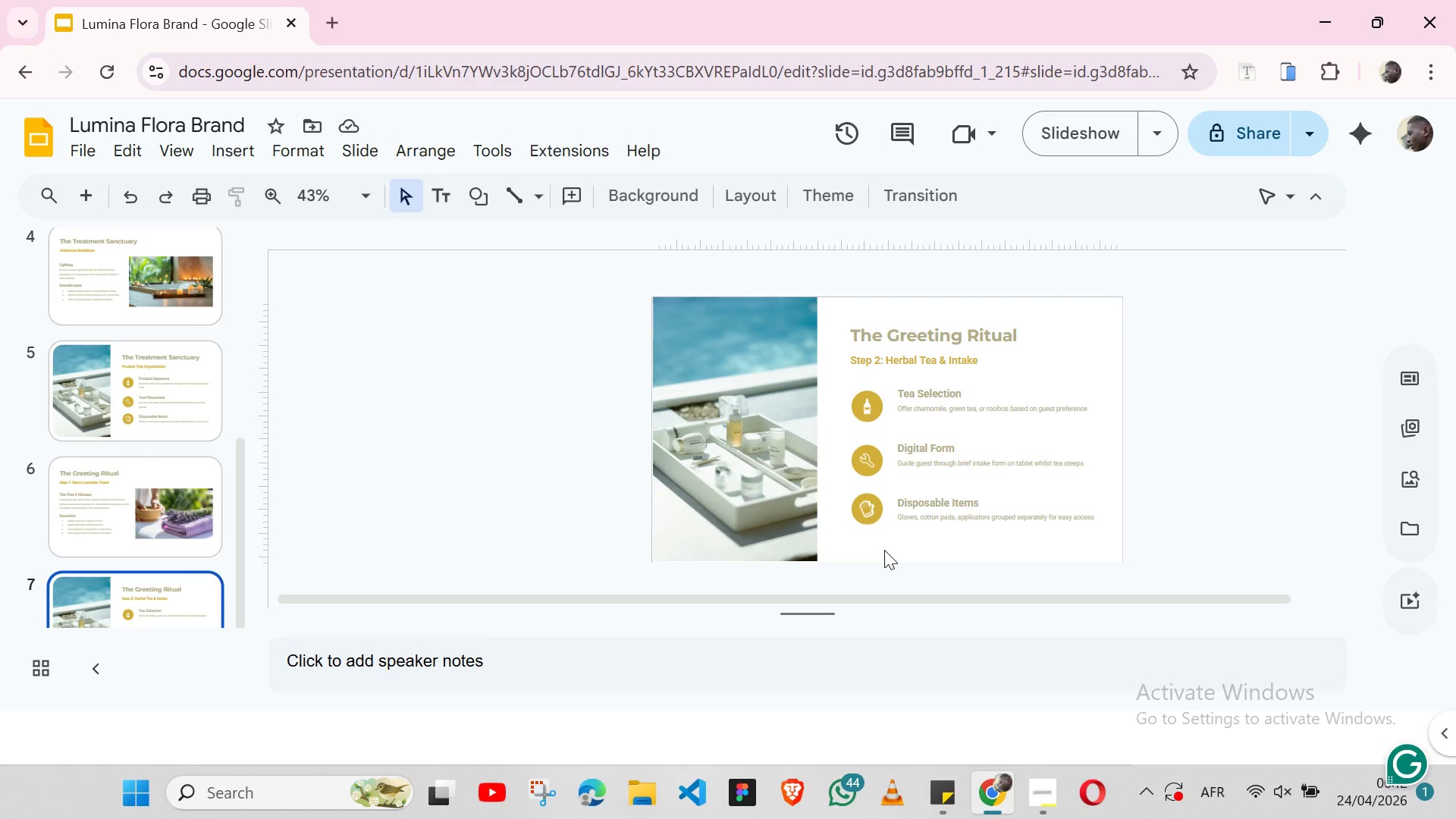 
left_click([952, 792])
 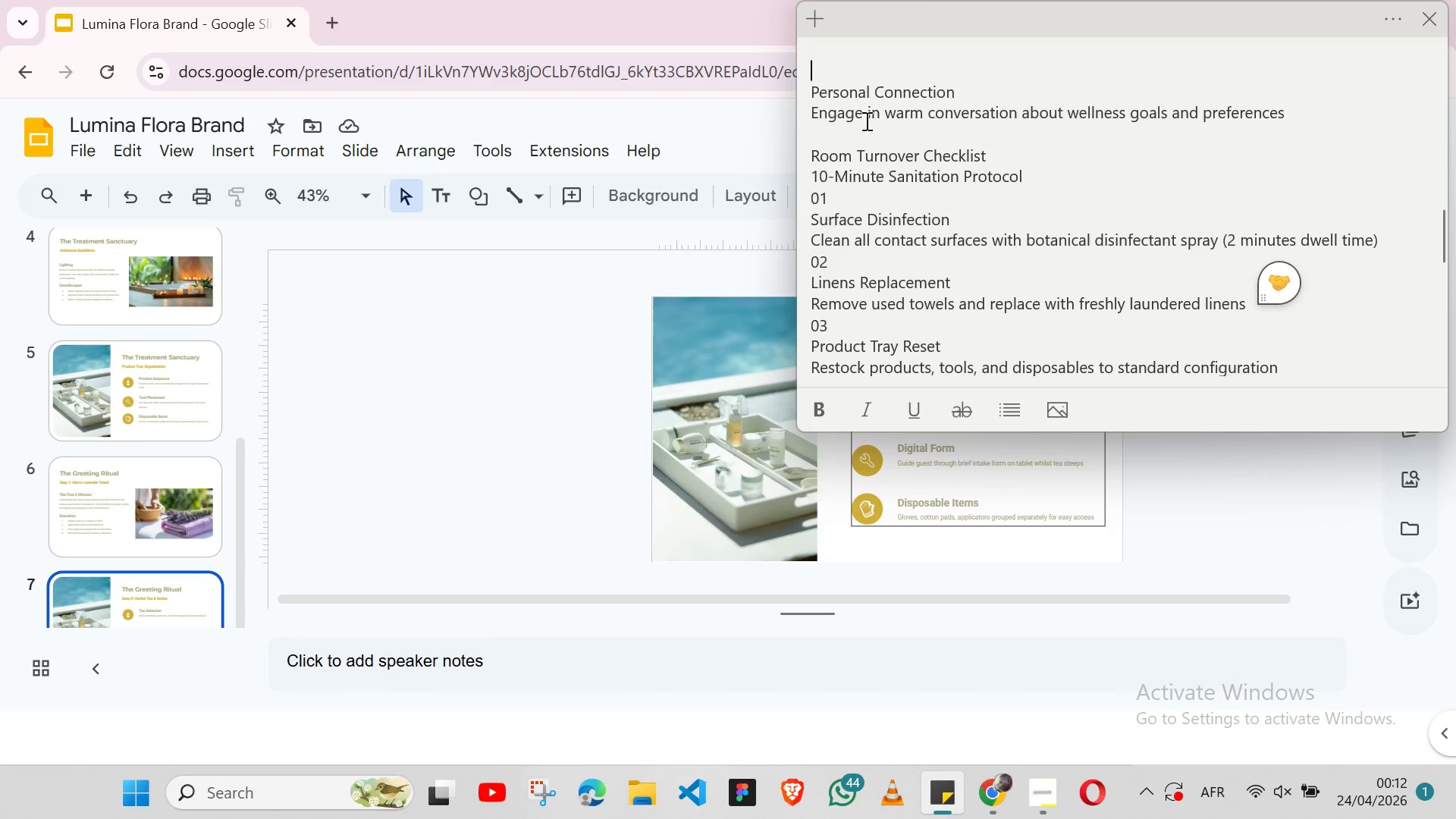 
double_click([835, 92])
 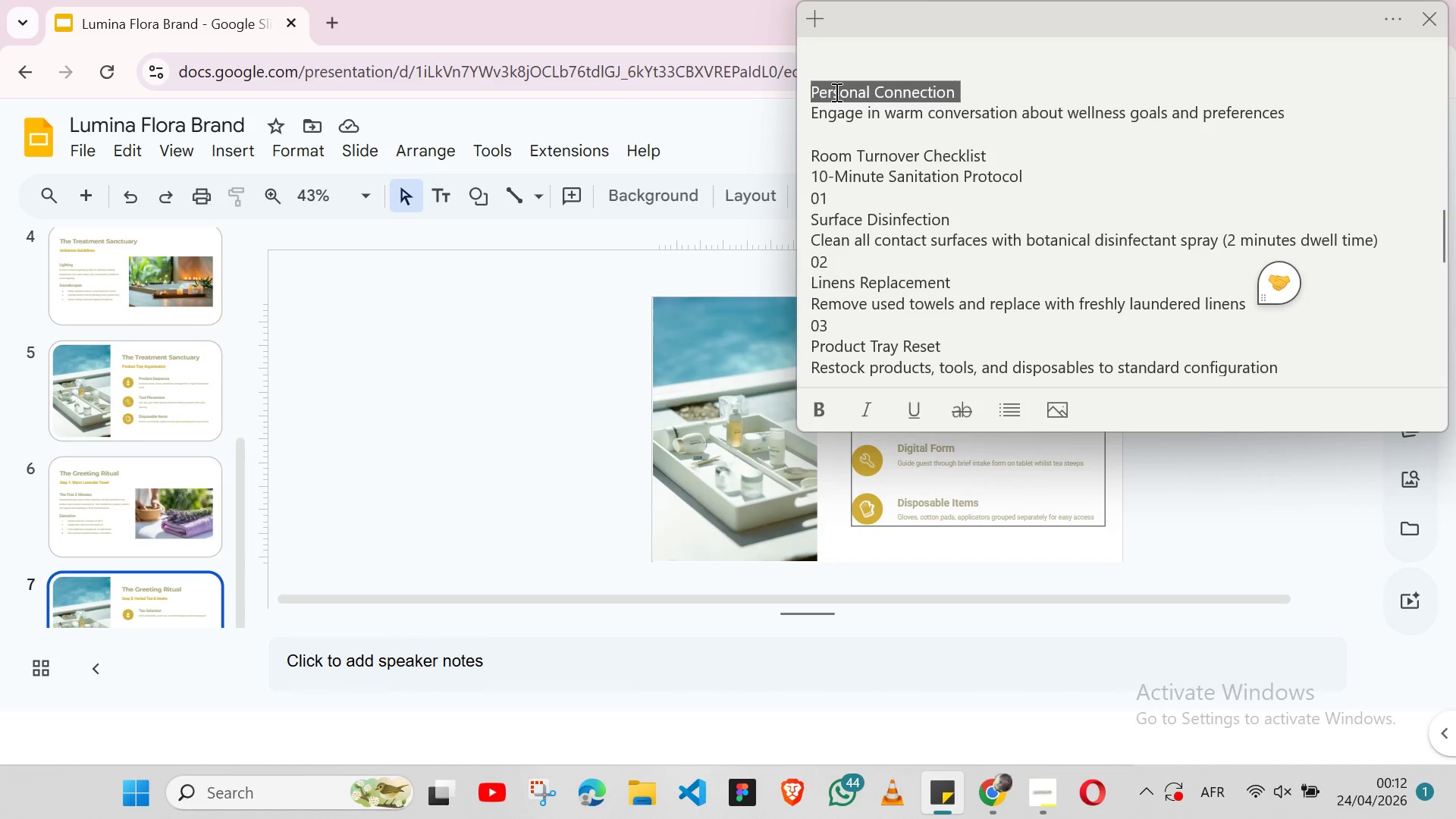 
triple_click([835, 92])
 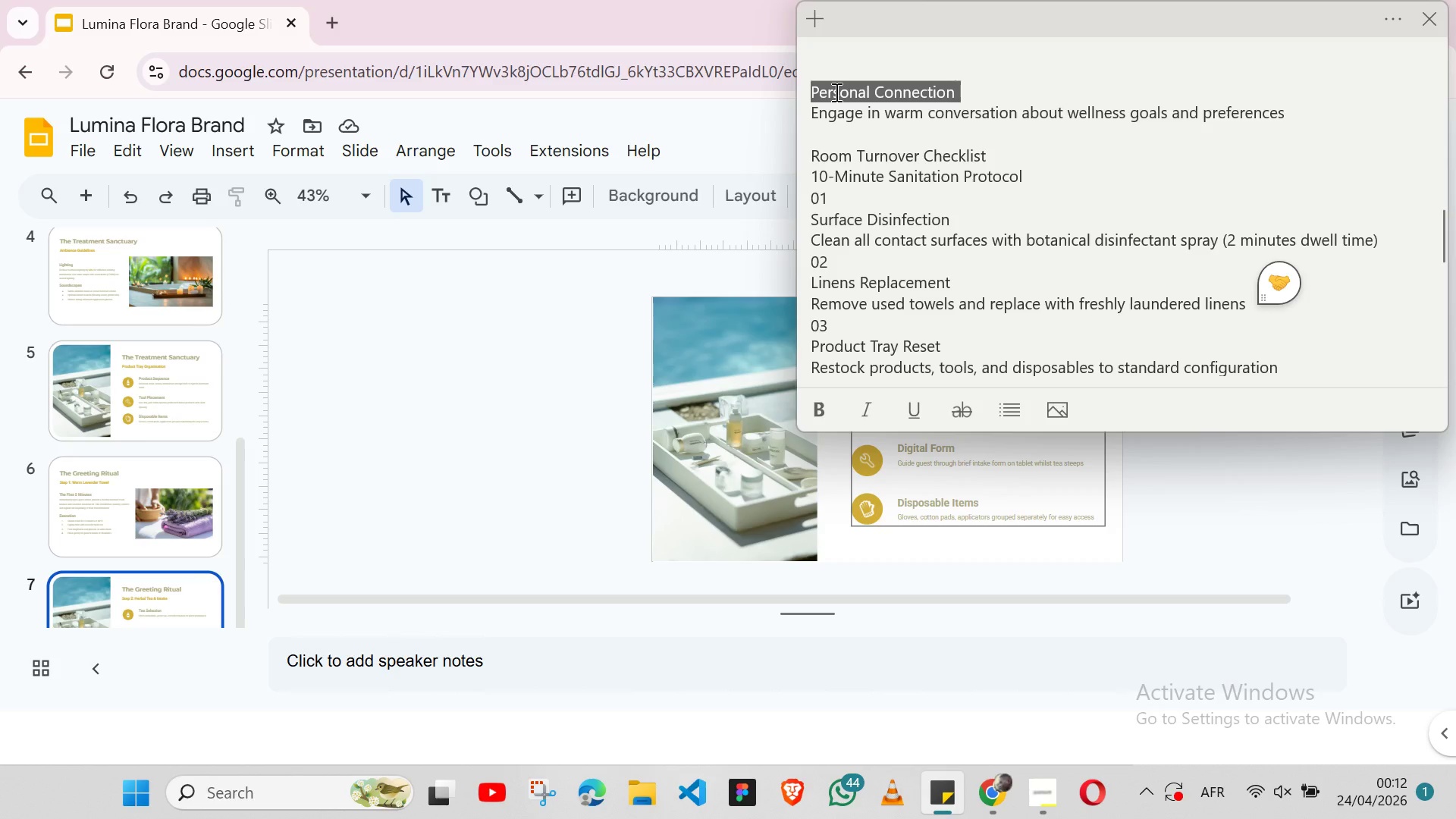 
key(Shift+ArrowLeft)
 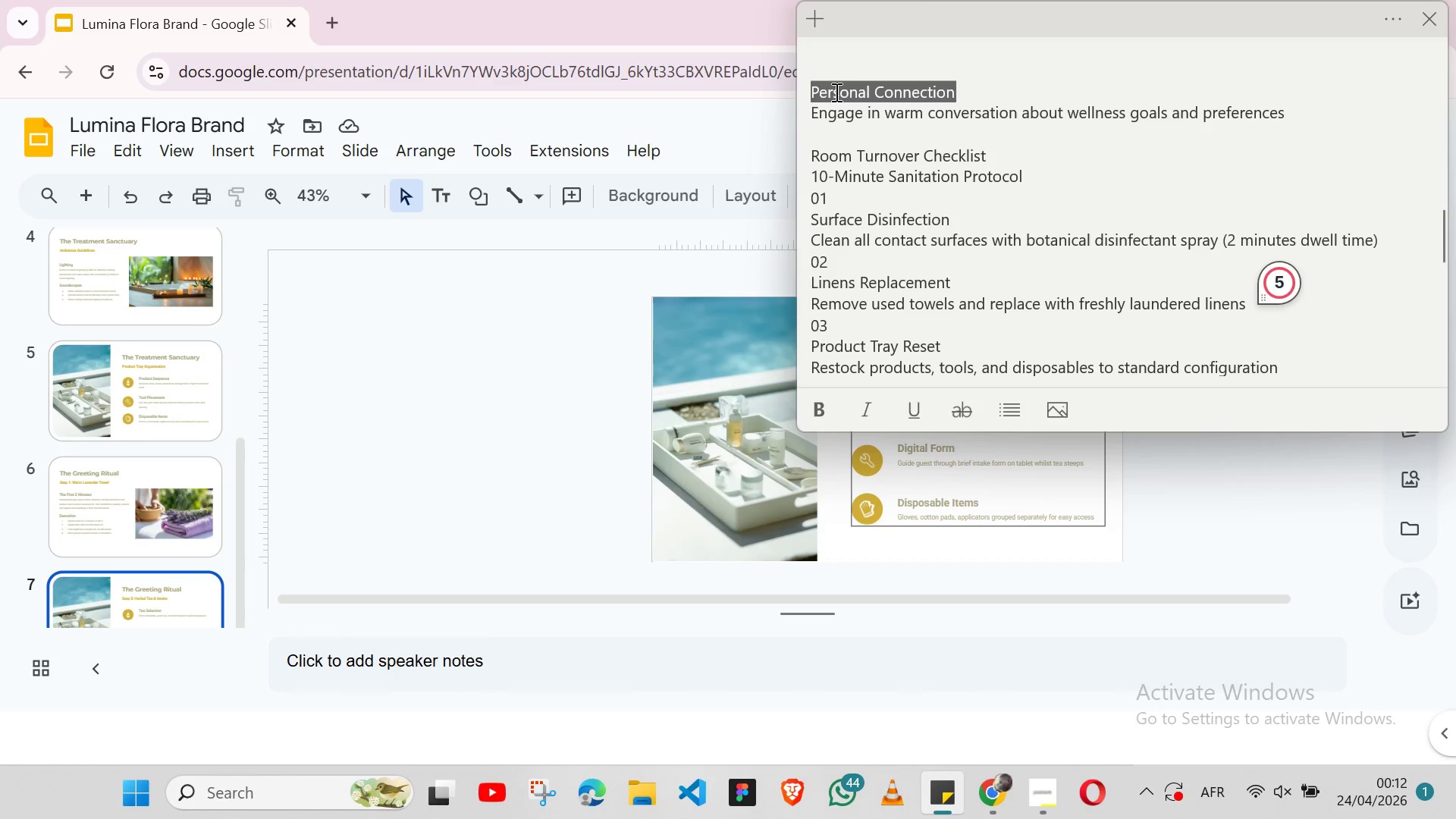 
key(Control+X)
 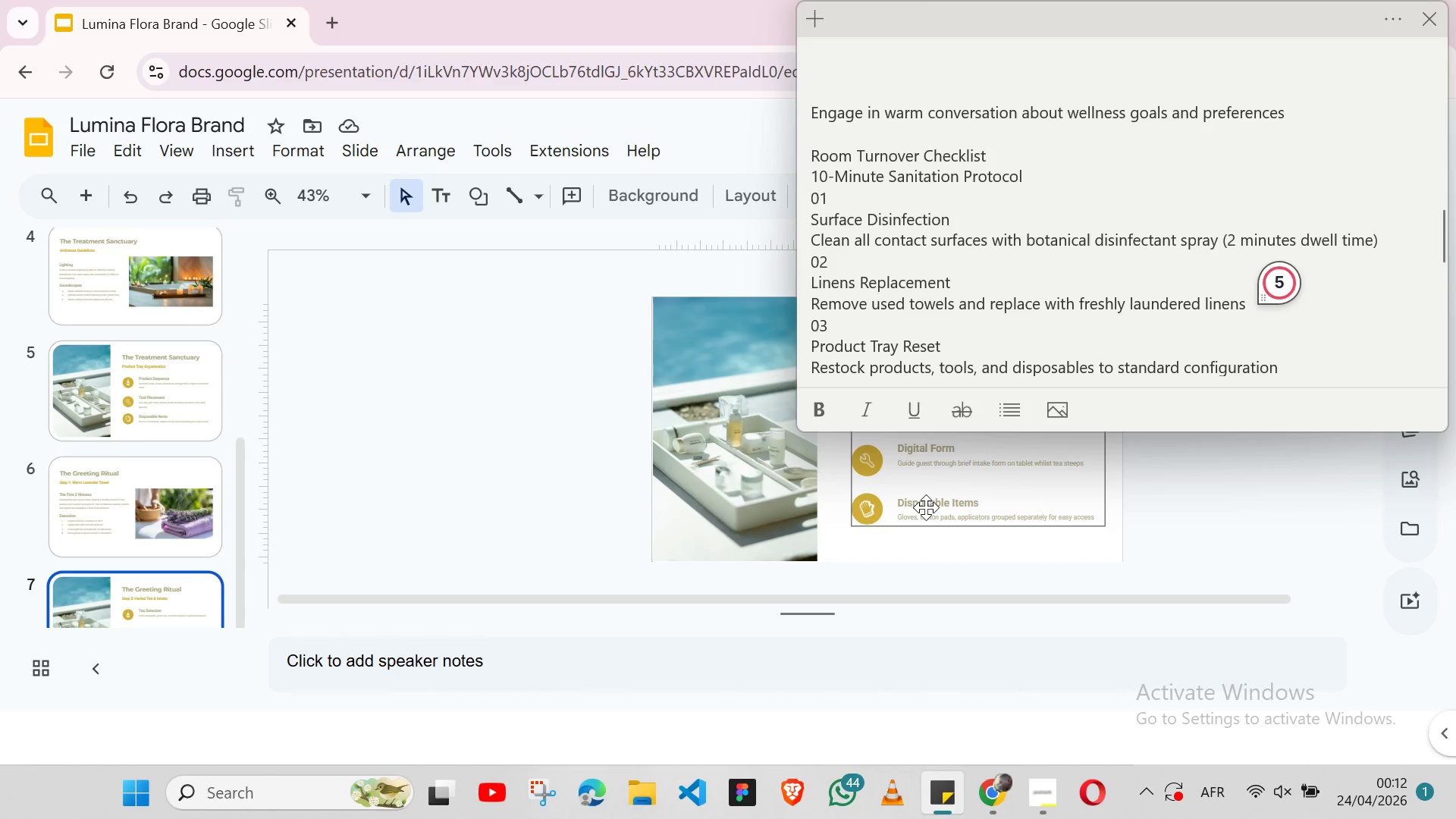 
left_click([925, 499])
 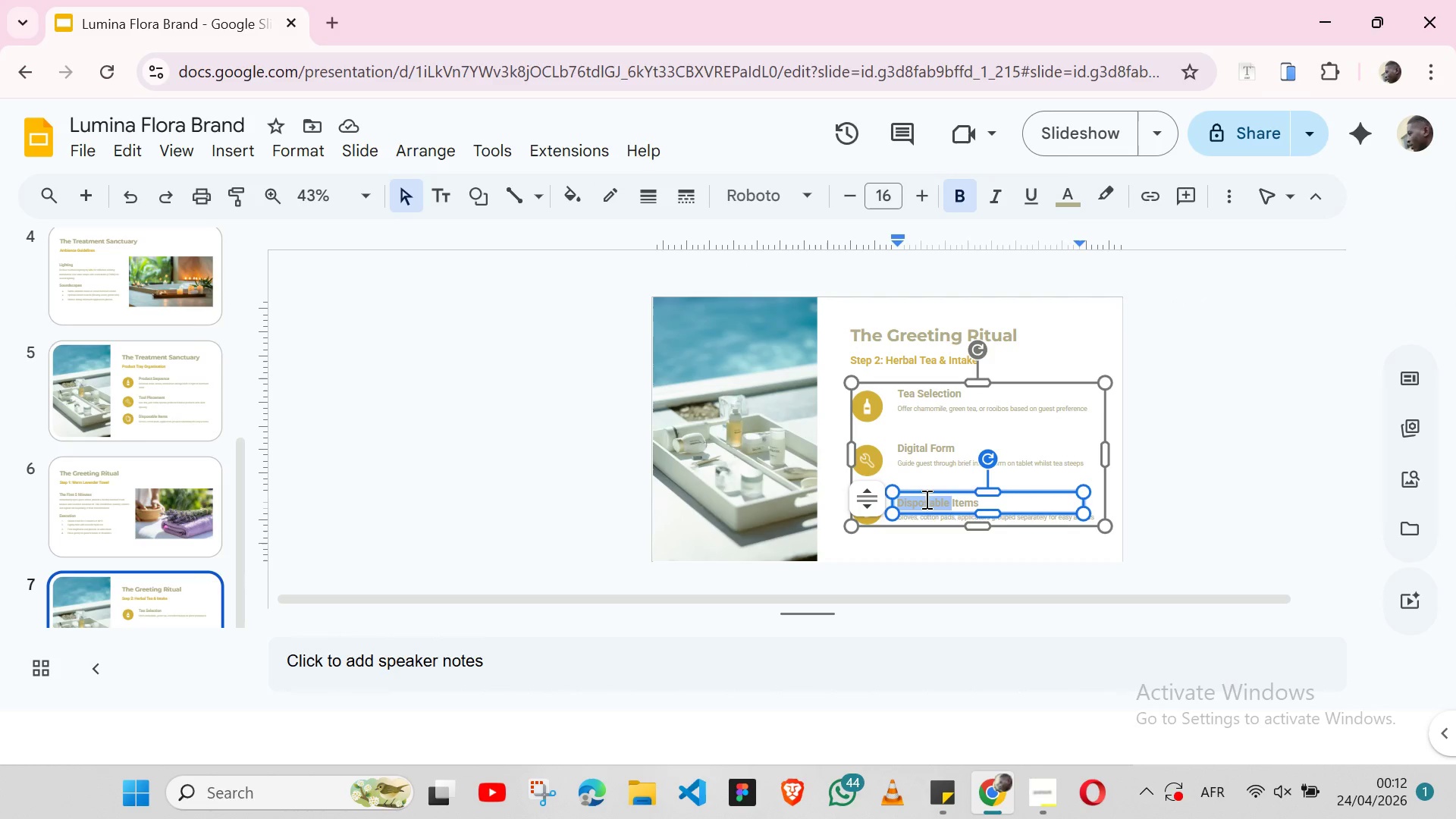 
double_click([925, 499])
 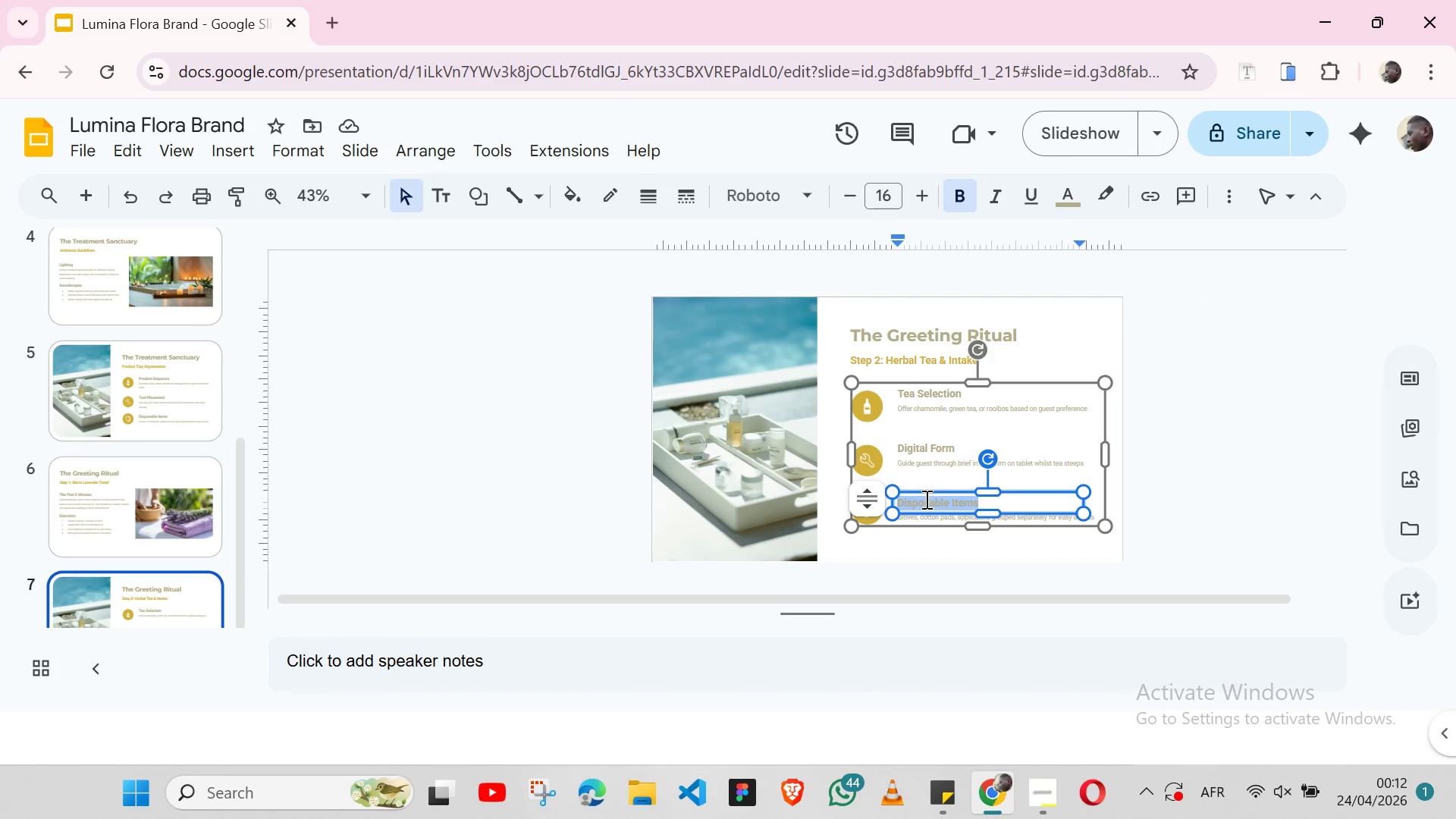 
hold_key(key=ControlLeft, duration=0.42)
 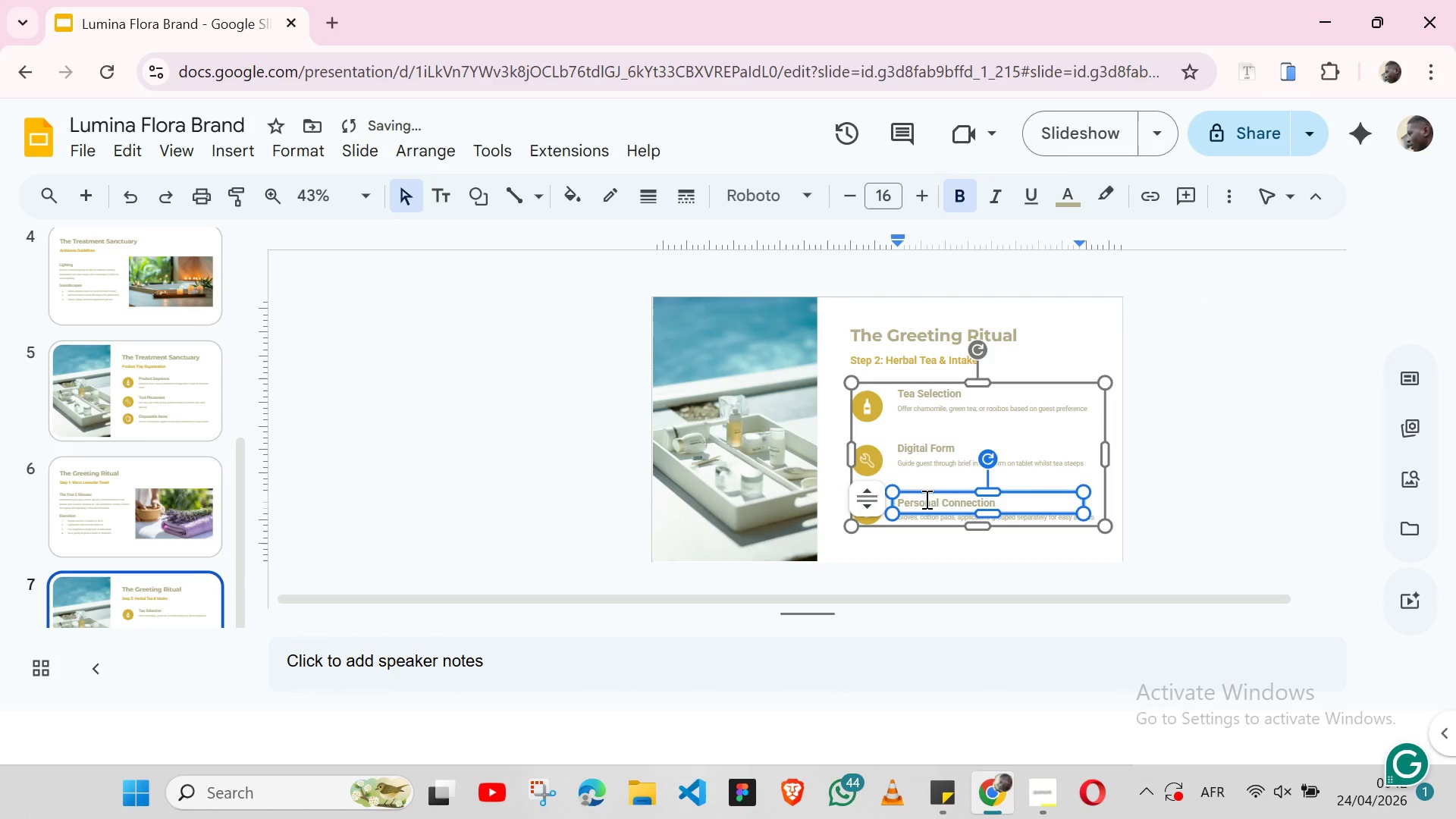 
hold_key(key=V, duration=16.17)
 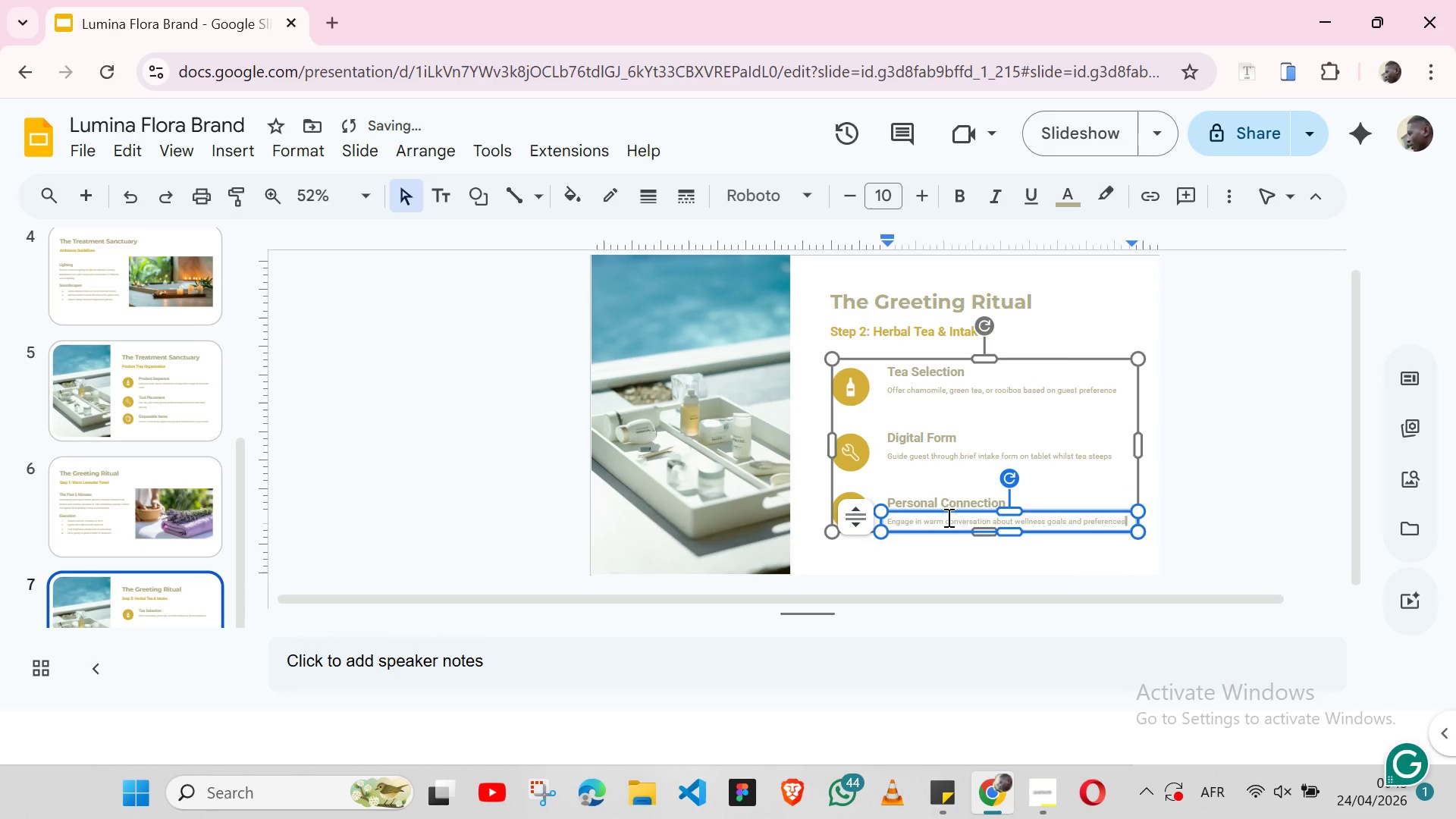 
key(Alt+Tab)
 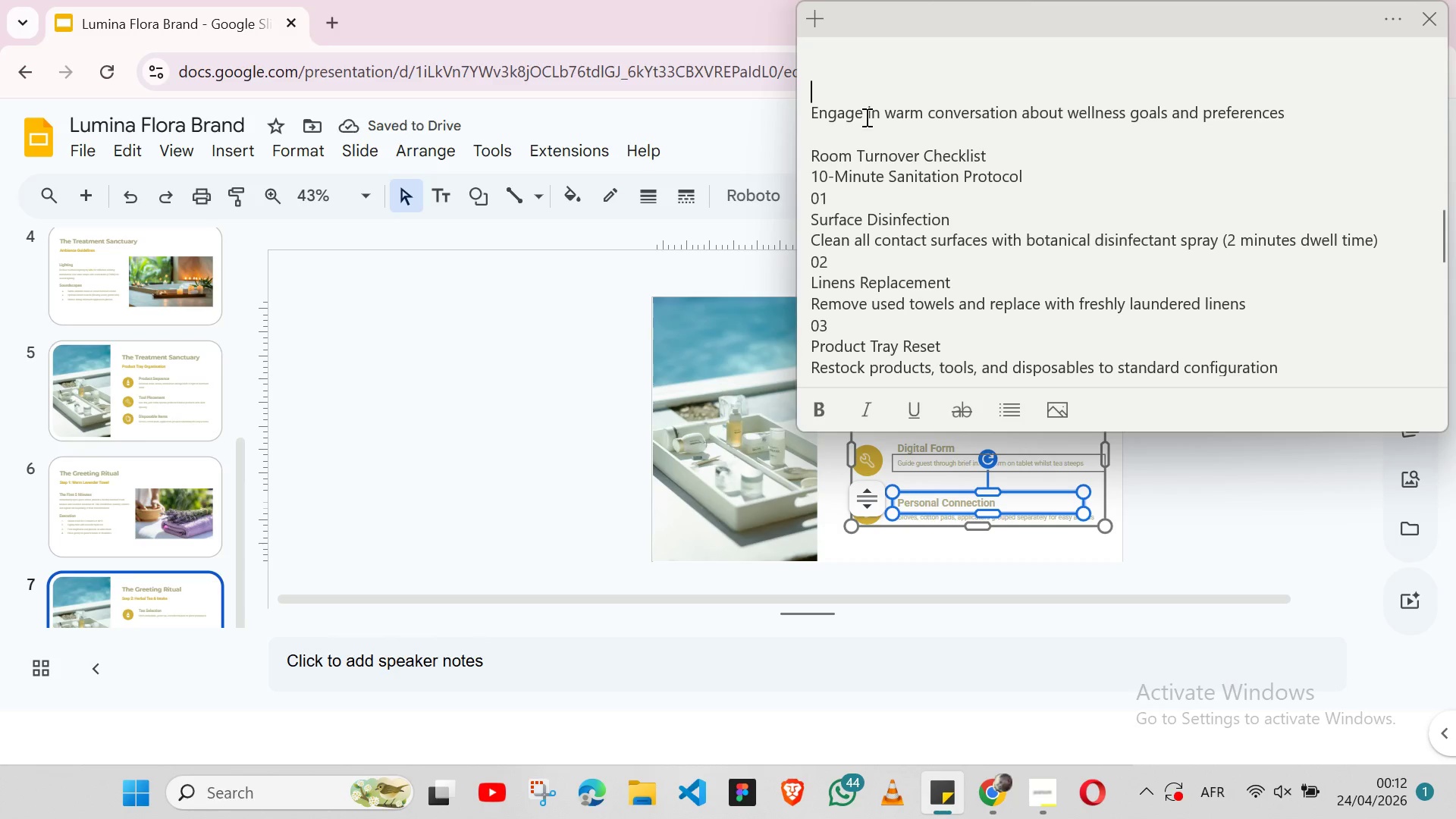 
double_click([865, 117])
 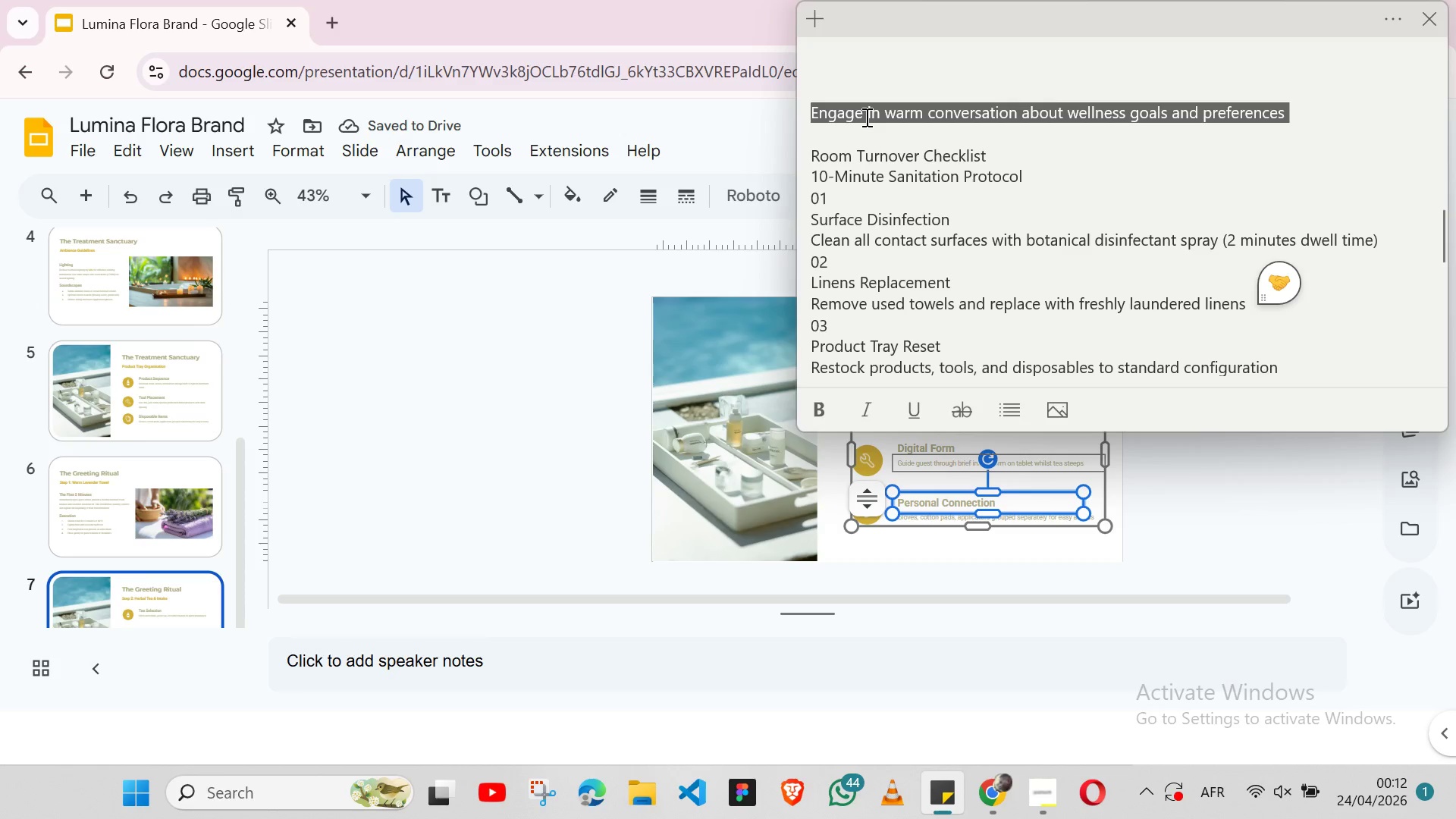 
triple_click([865, 117])
 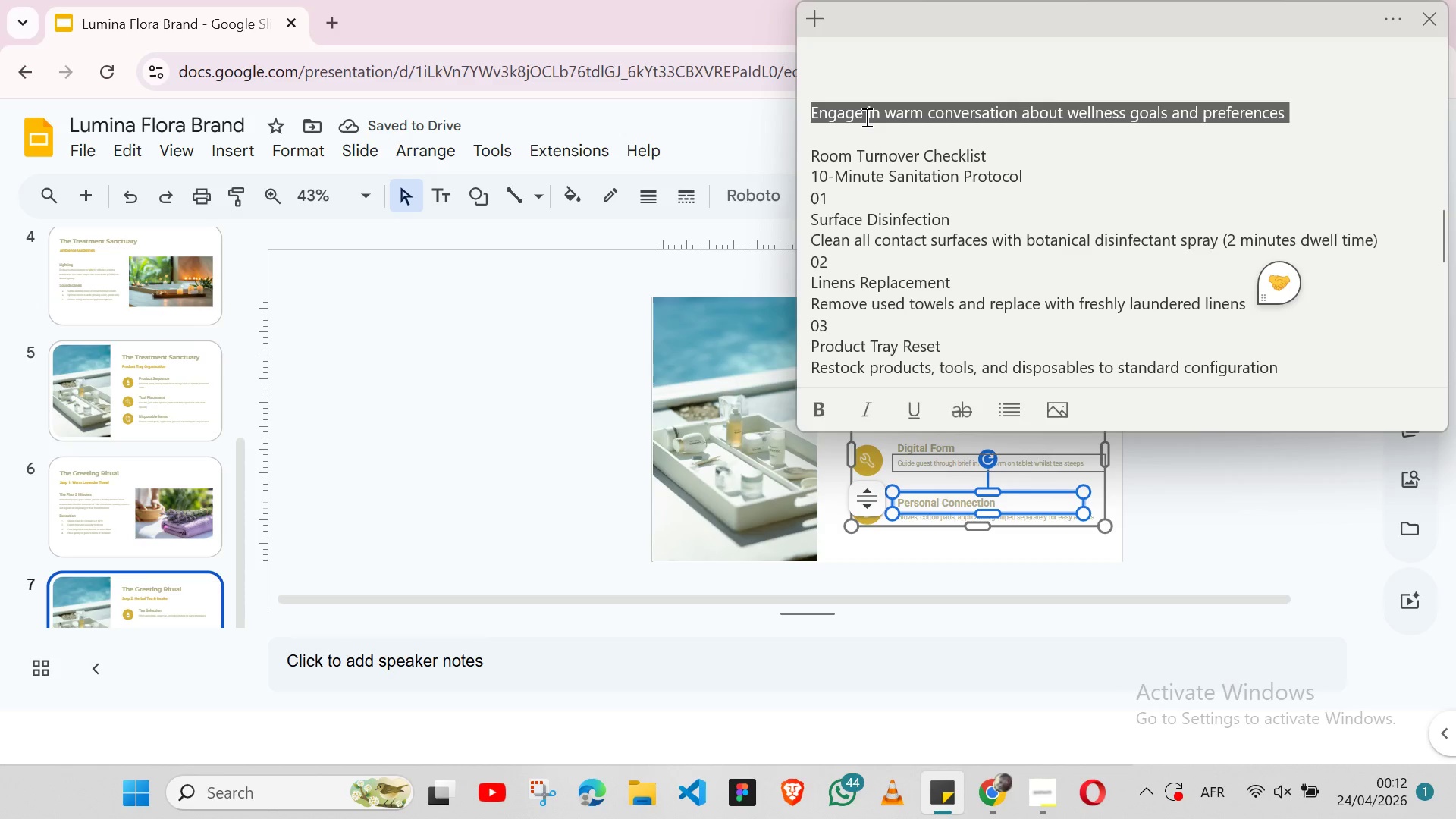 
key(Shift+ArrowLeft)
 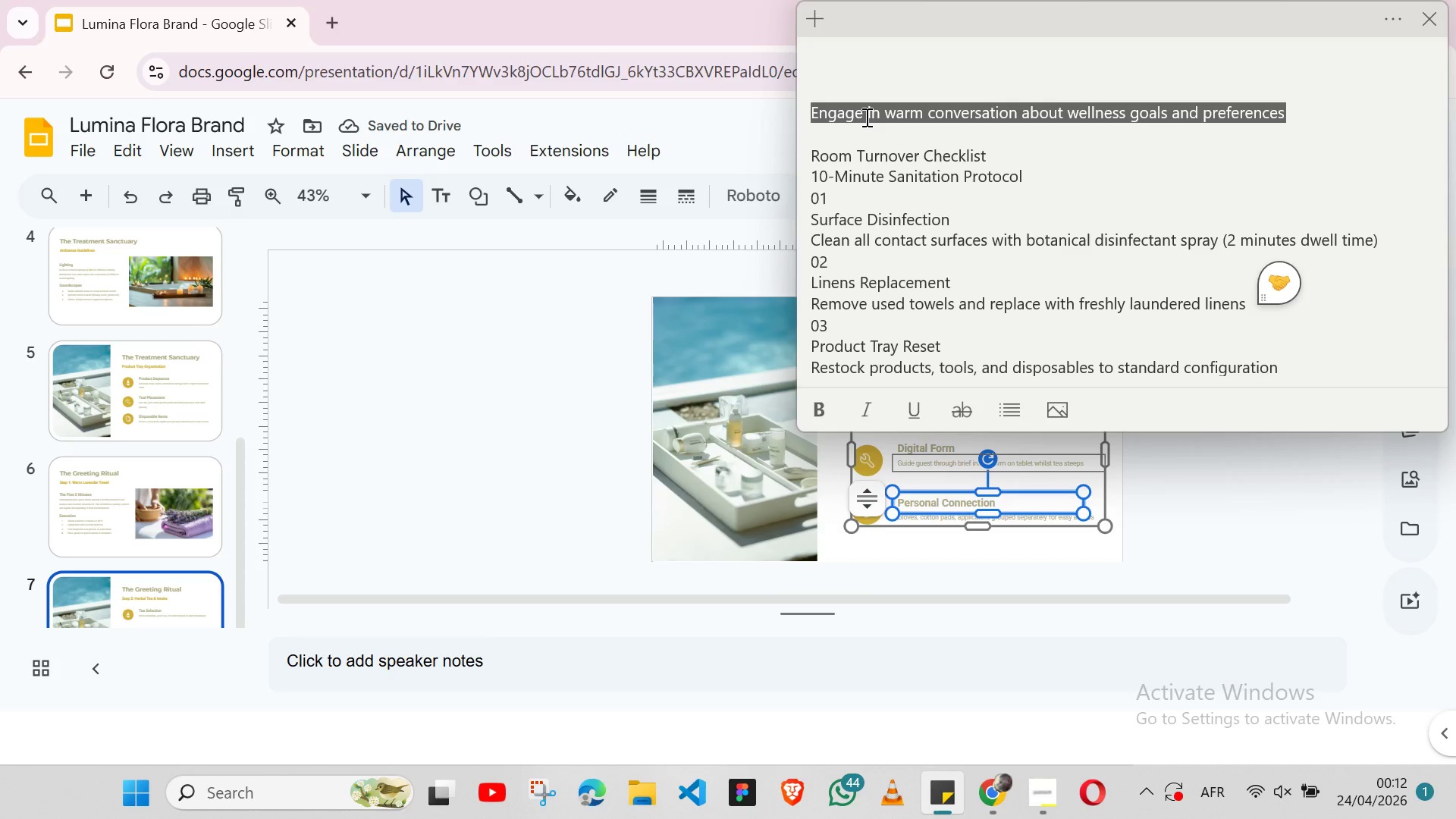 
key(Control+X)
 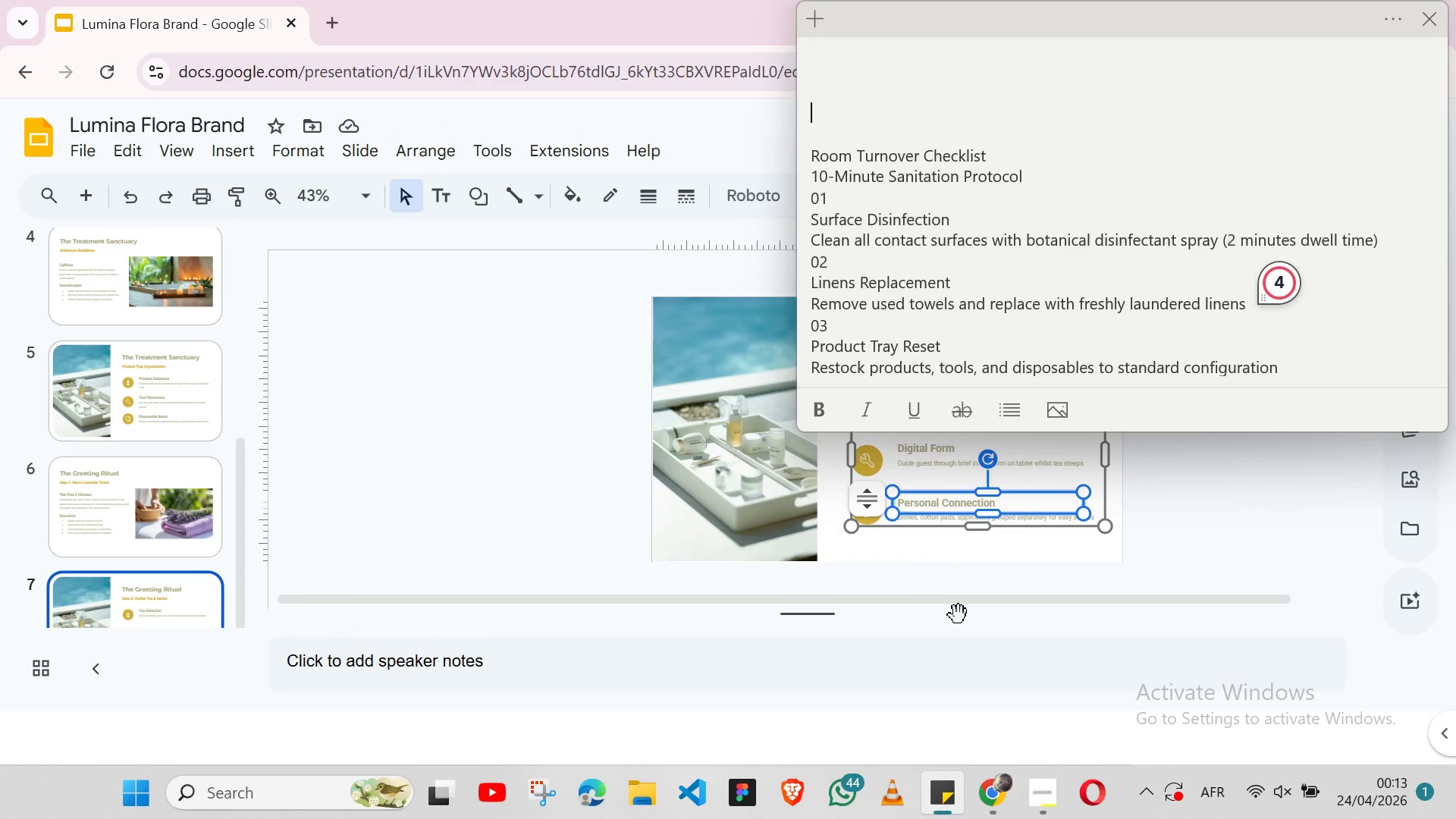 
left_click([930, 534])
 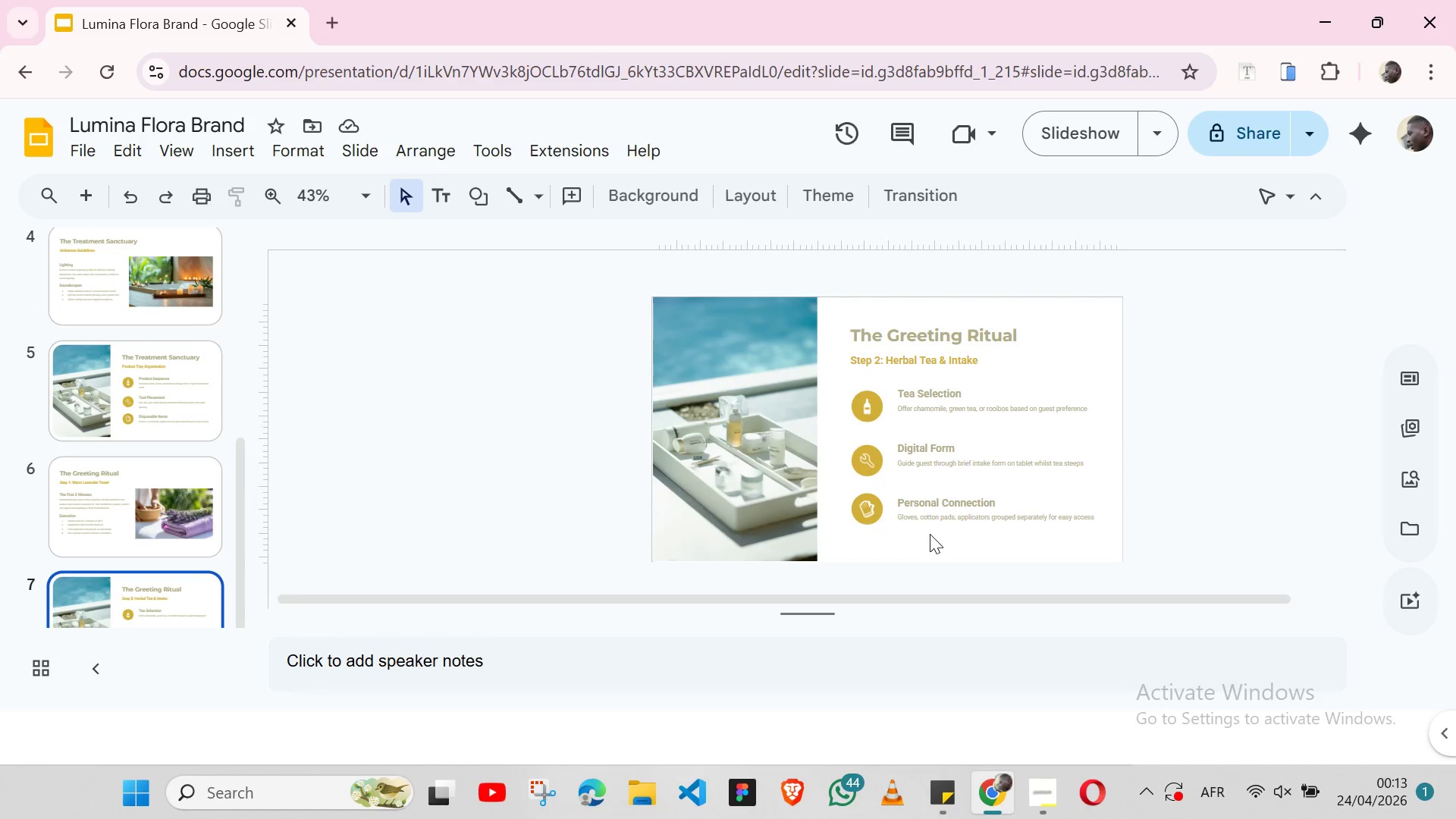 
left_click([930, 534])
 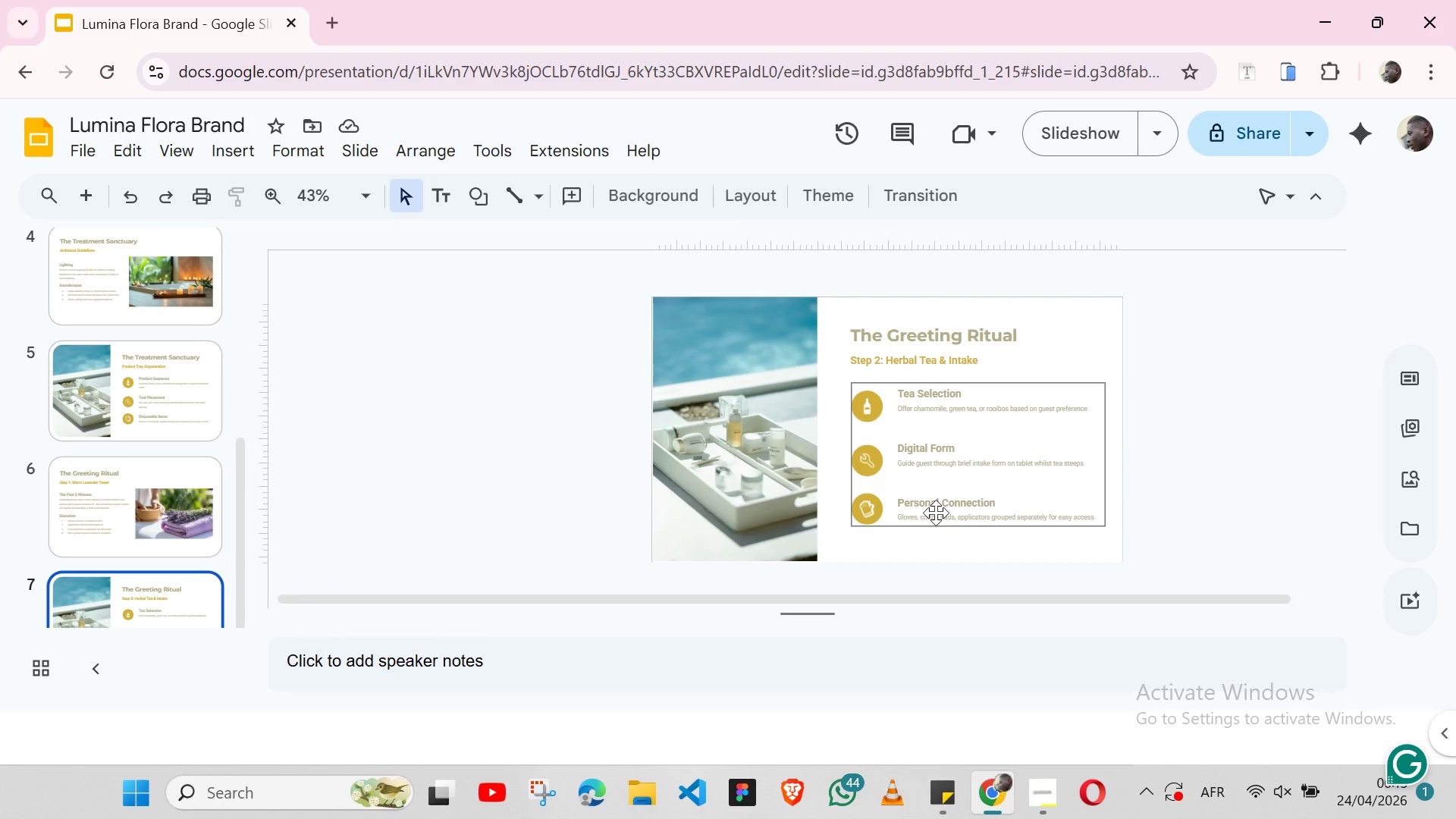 
double_click([936, 513])
 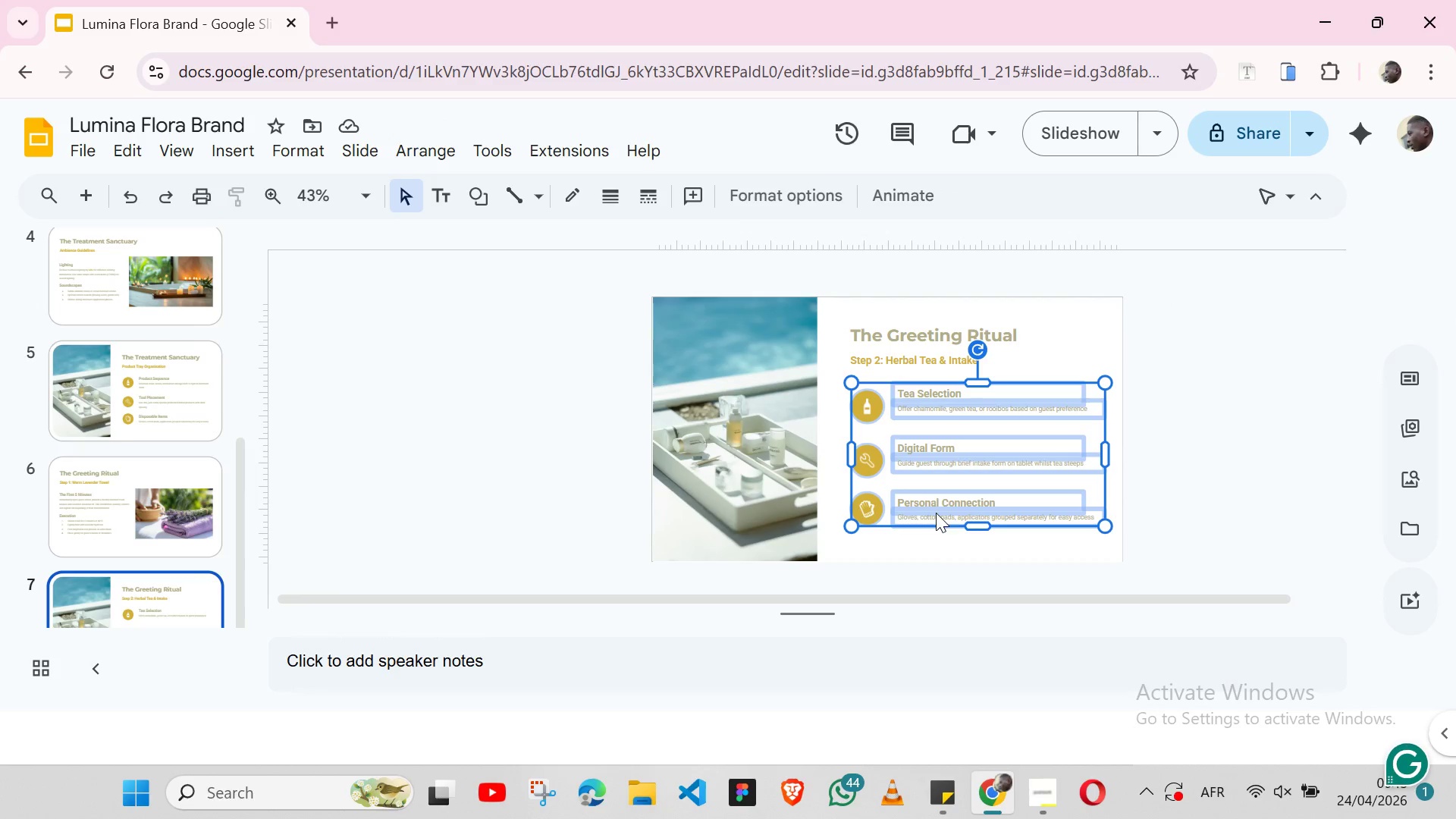 
triple_click([936, 513])
 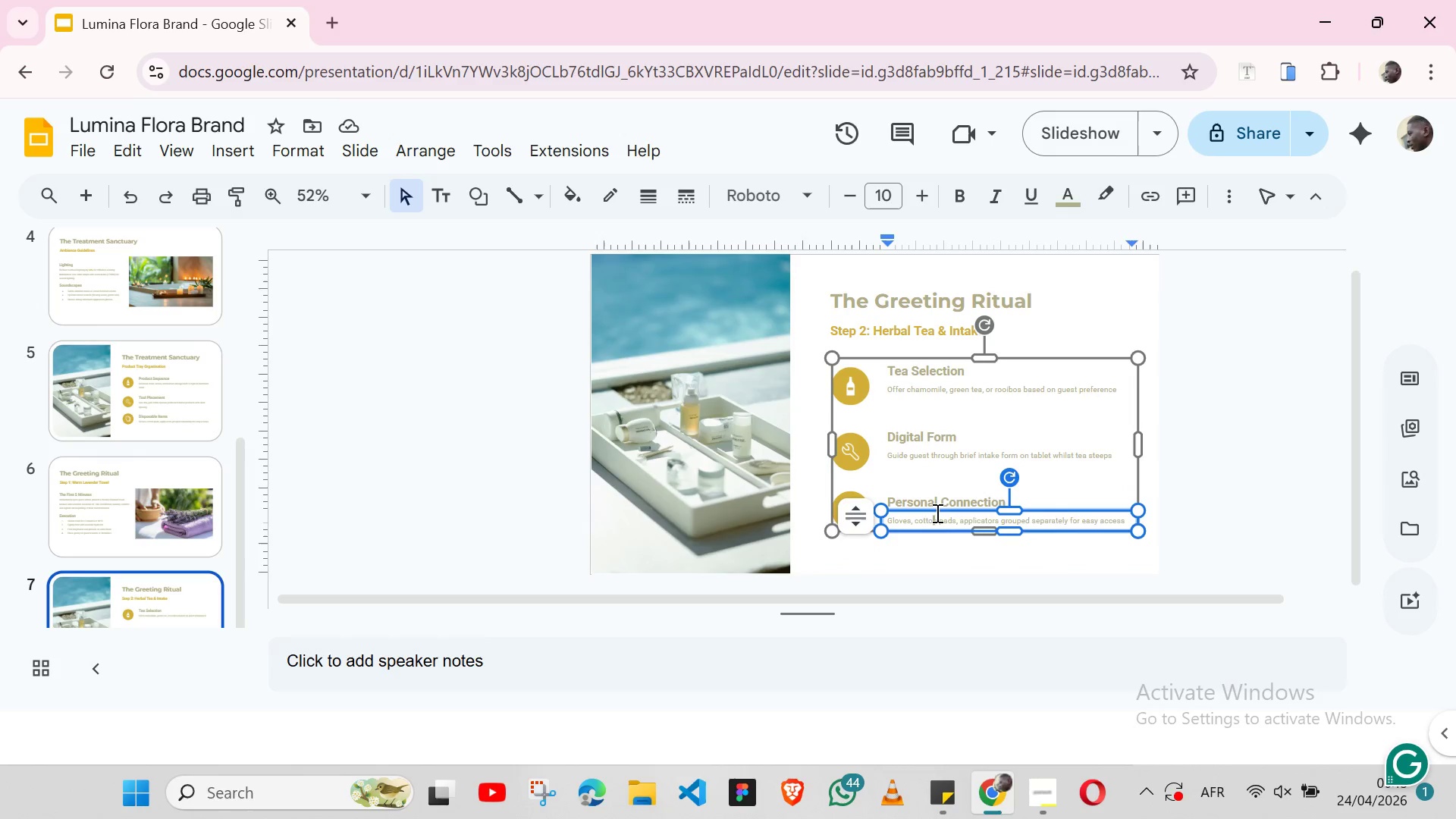 
double_click([936, 513])
 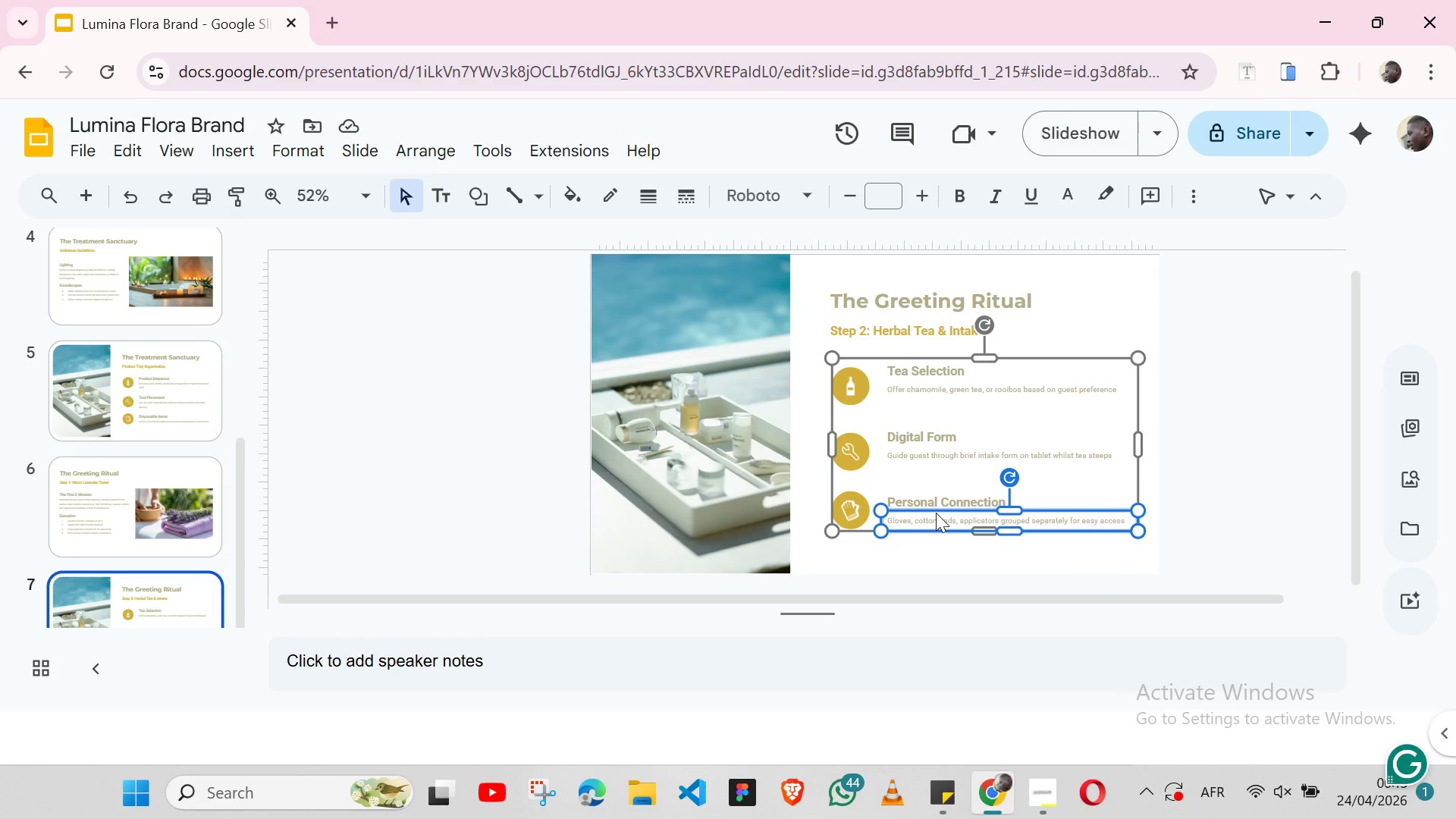 
triple_click([936, 513])
 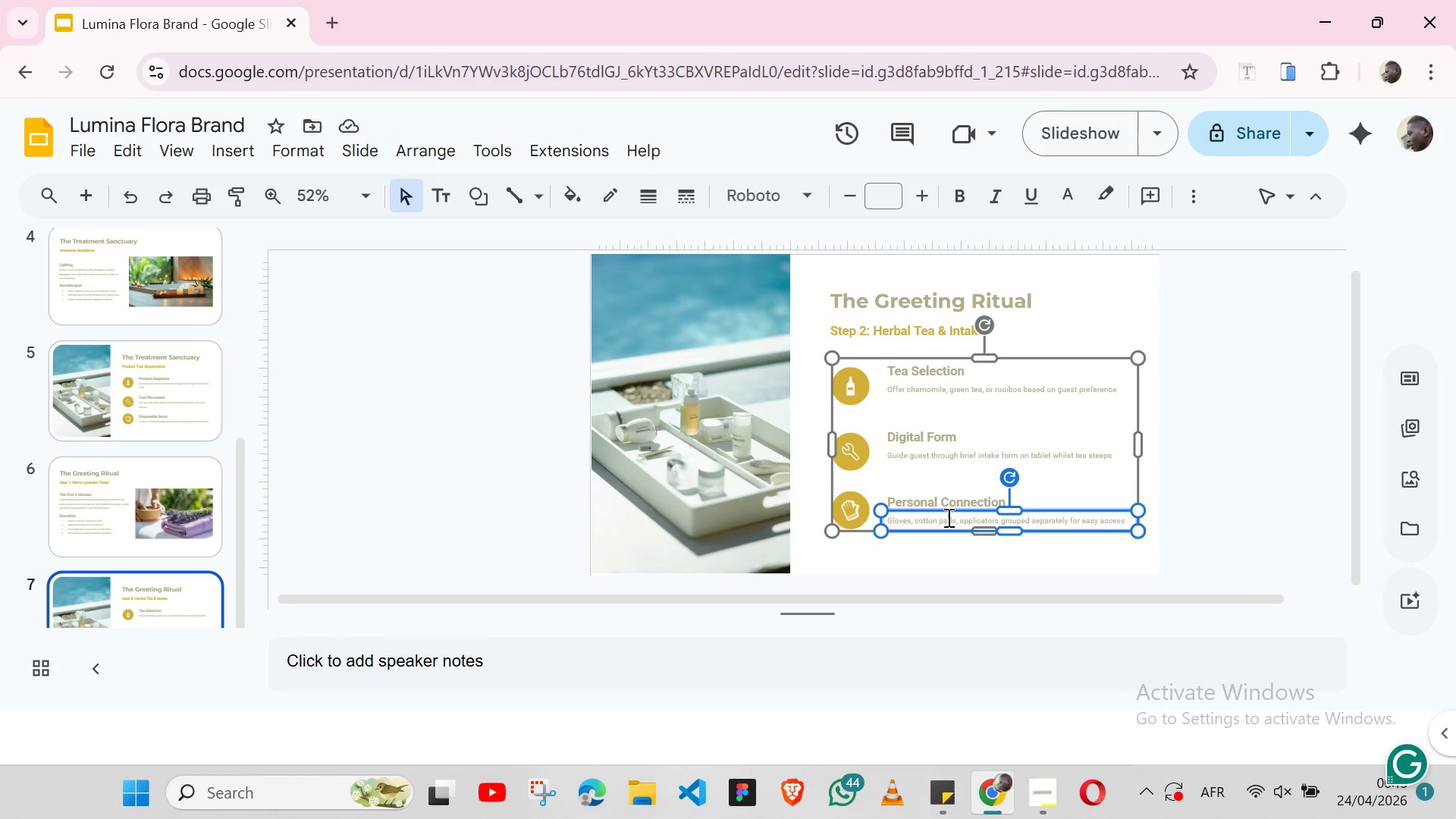 
double_click([947, 517])
 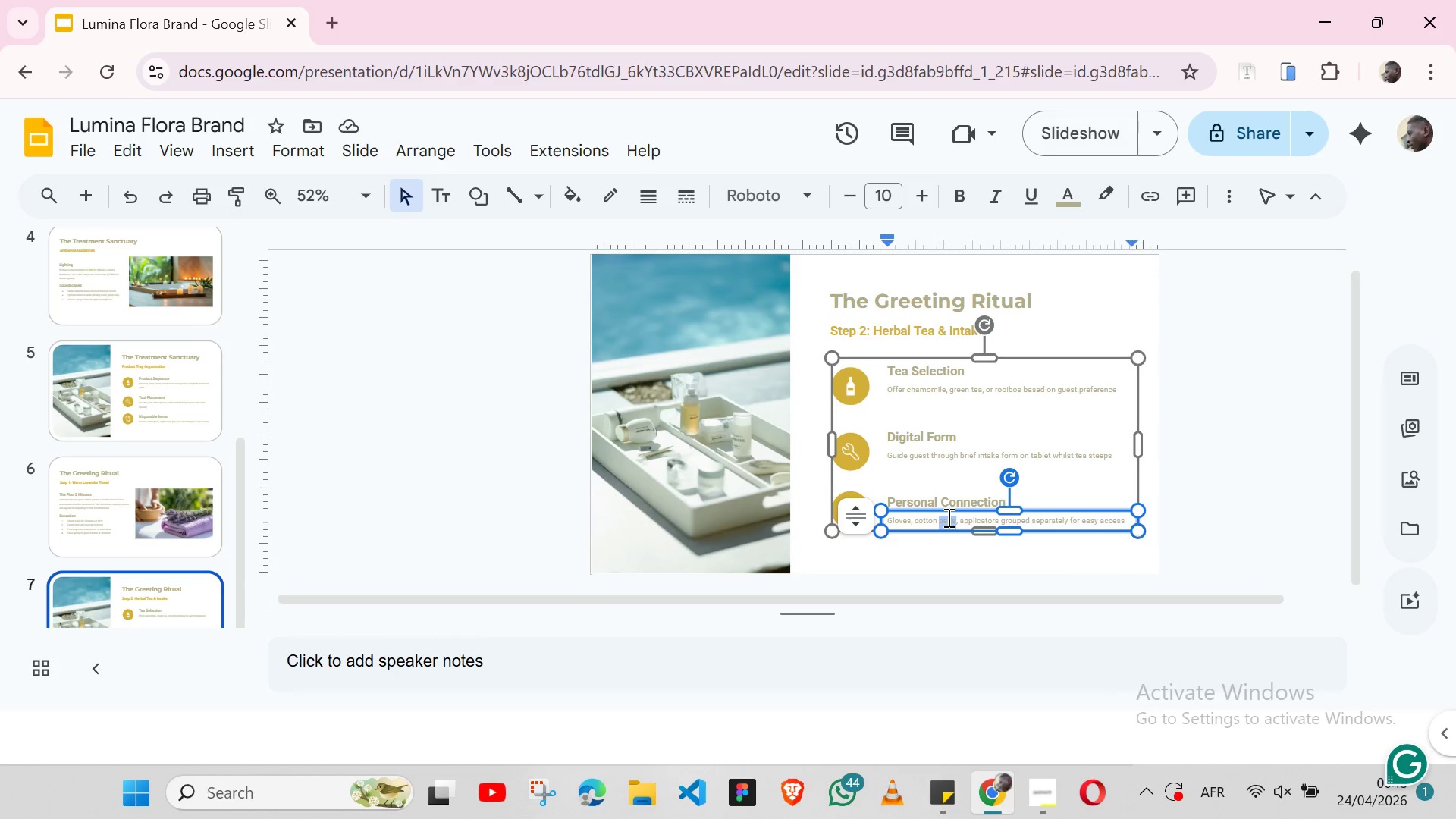 
triple_click([947, 517])
 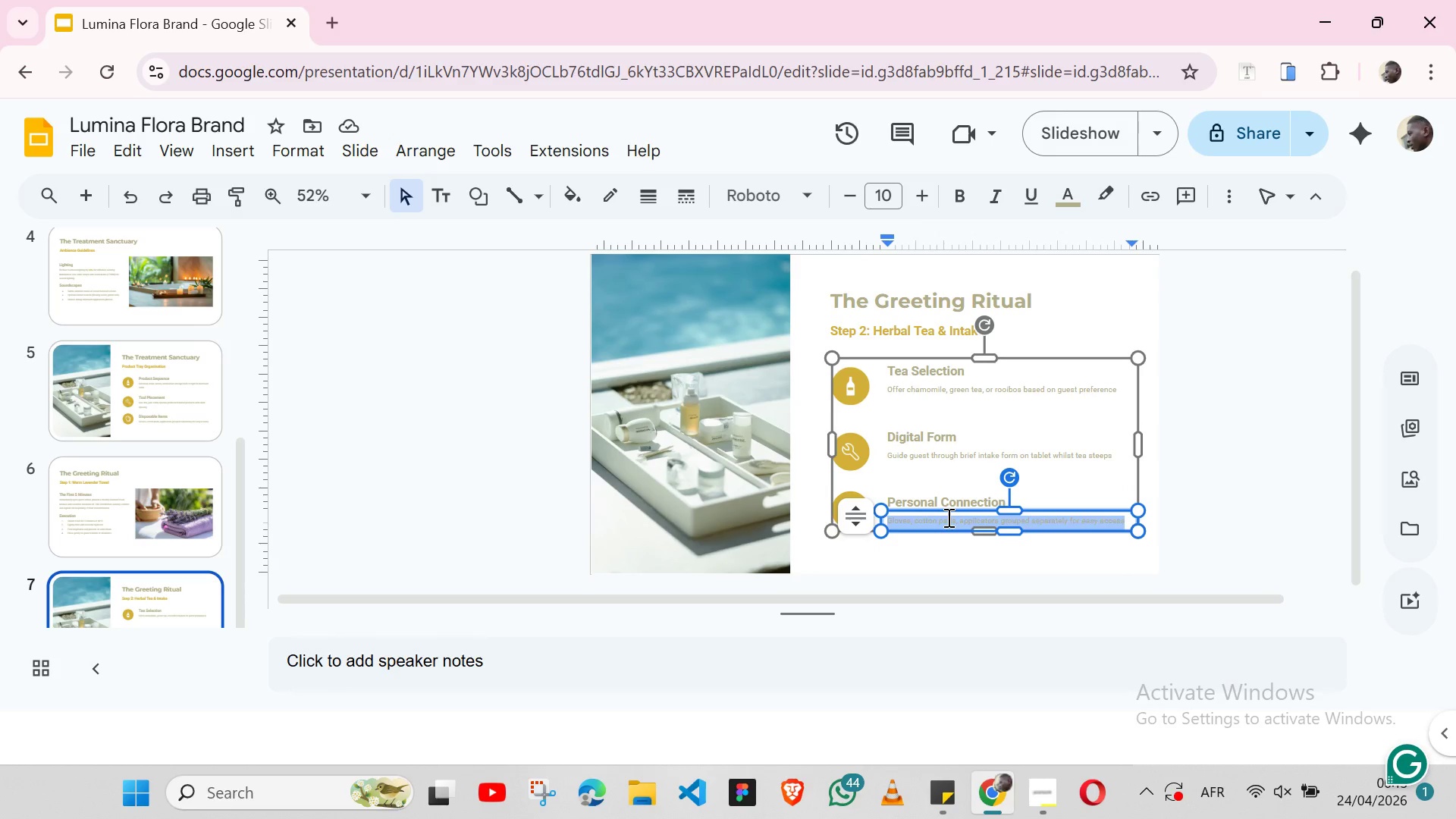 
hold_key(key=ControlLeft, duration=0.67)
 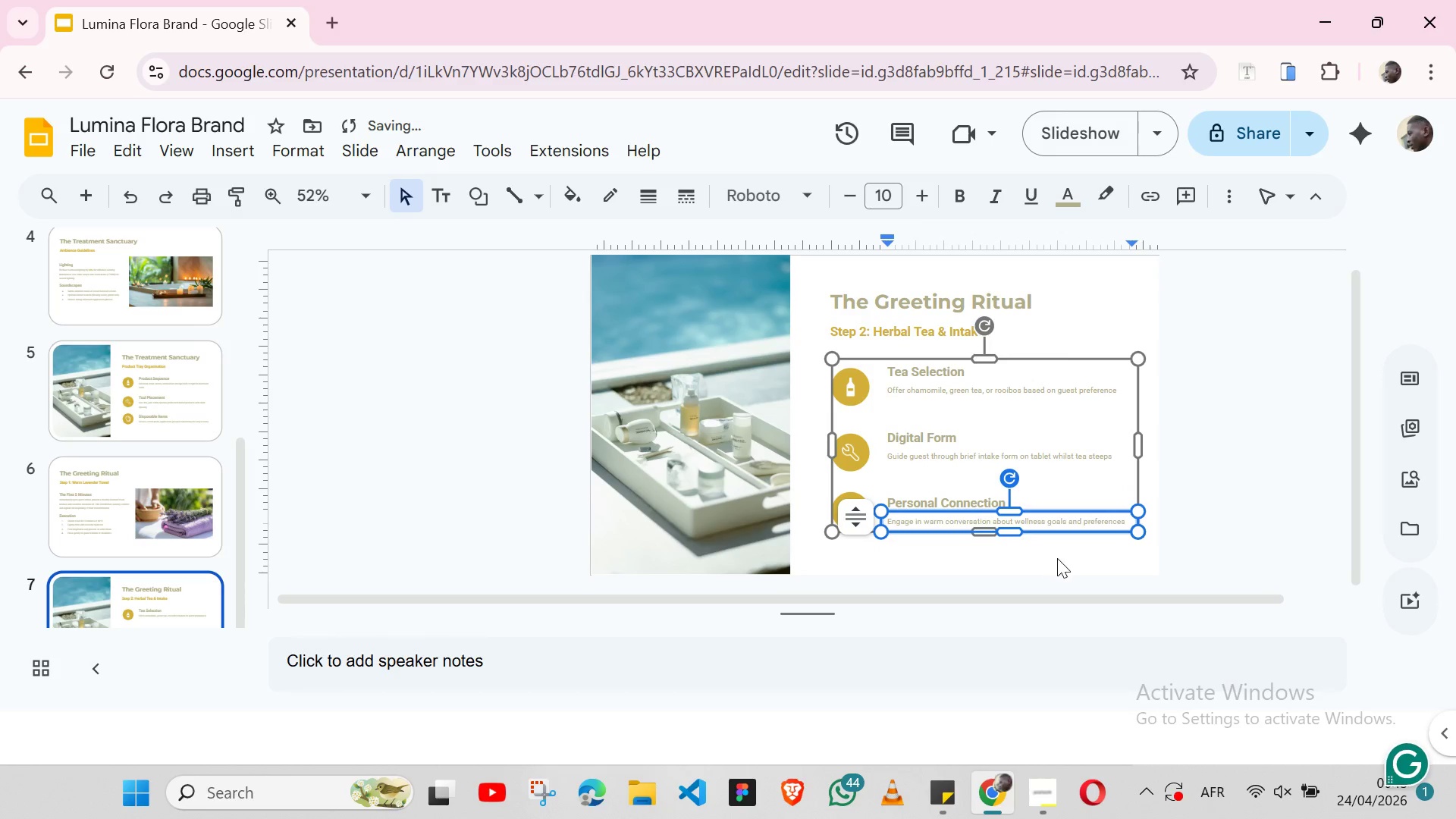 
left_click([1058, 557])
 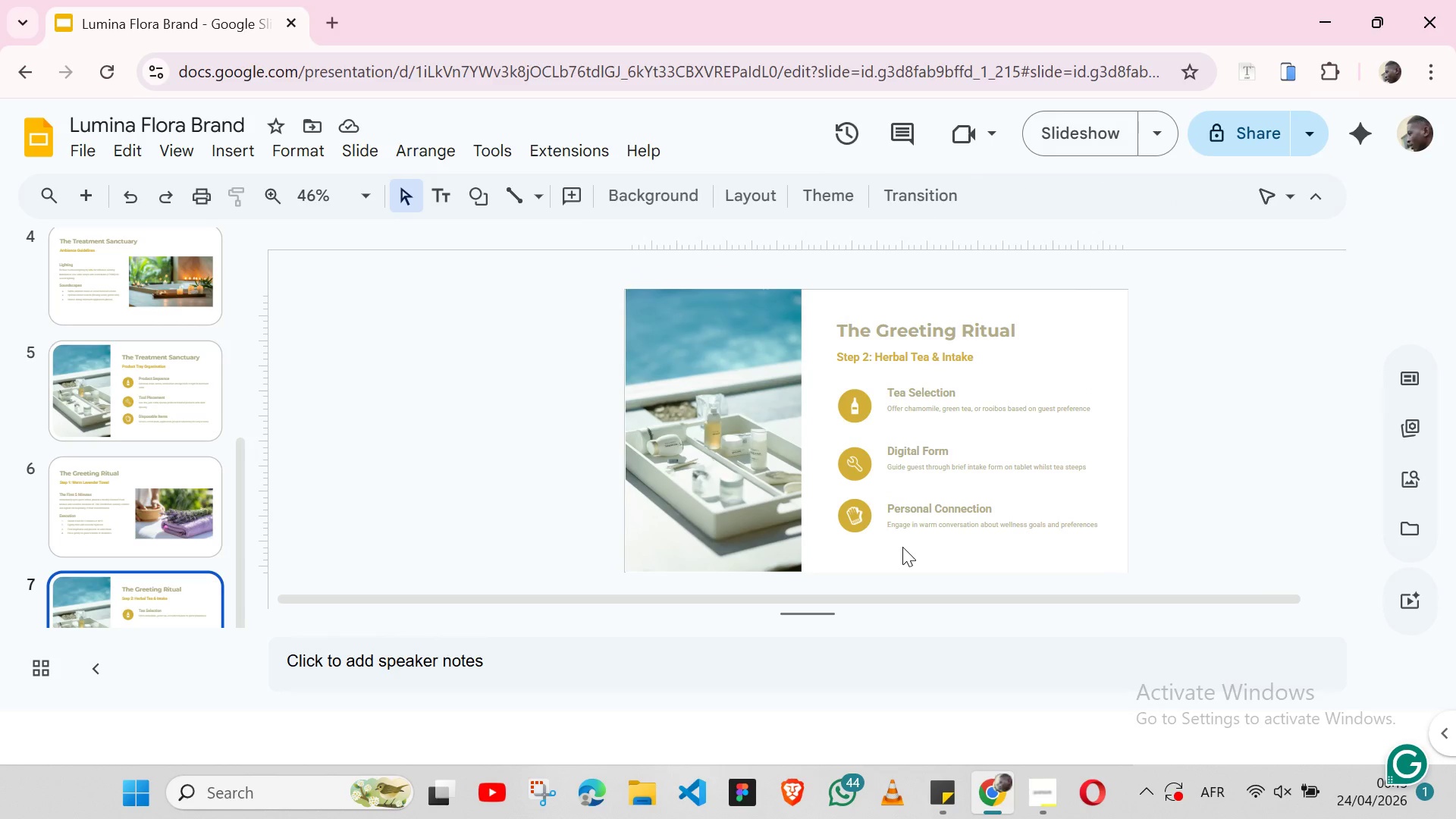 
left_click([881, 549])
 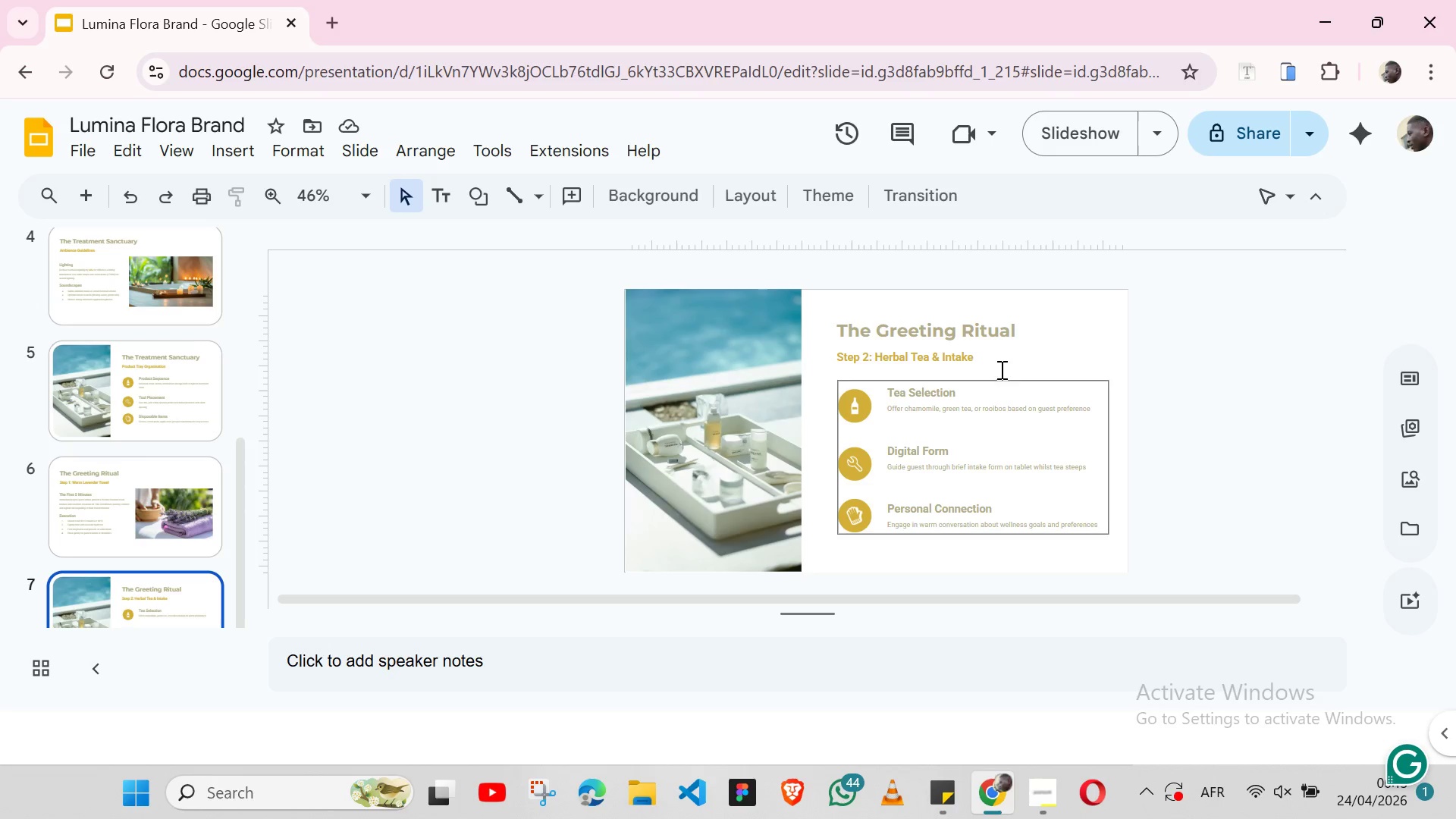 
left_click([1065, 388])
 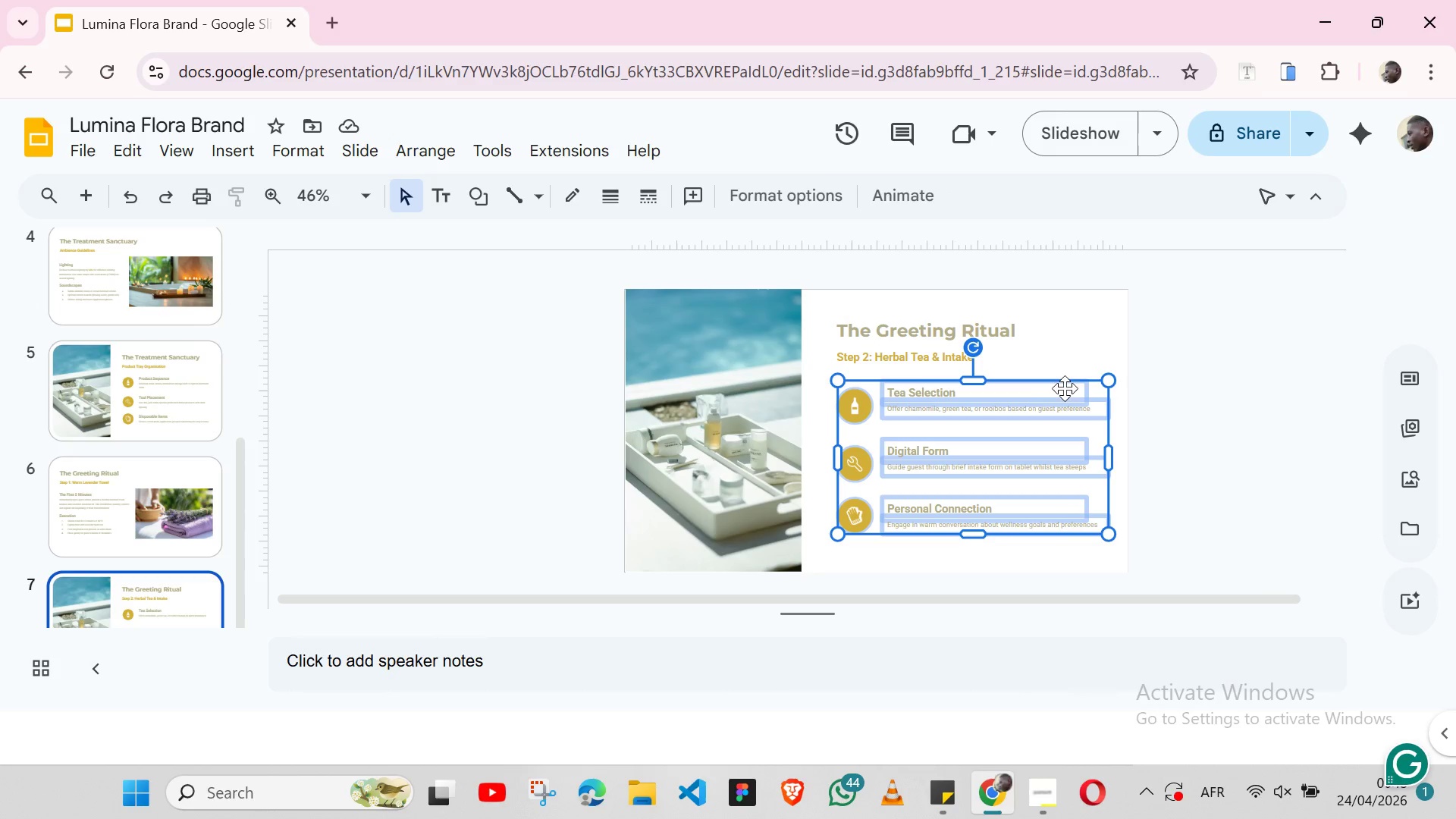 
right_click([1065, 388])
 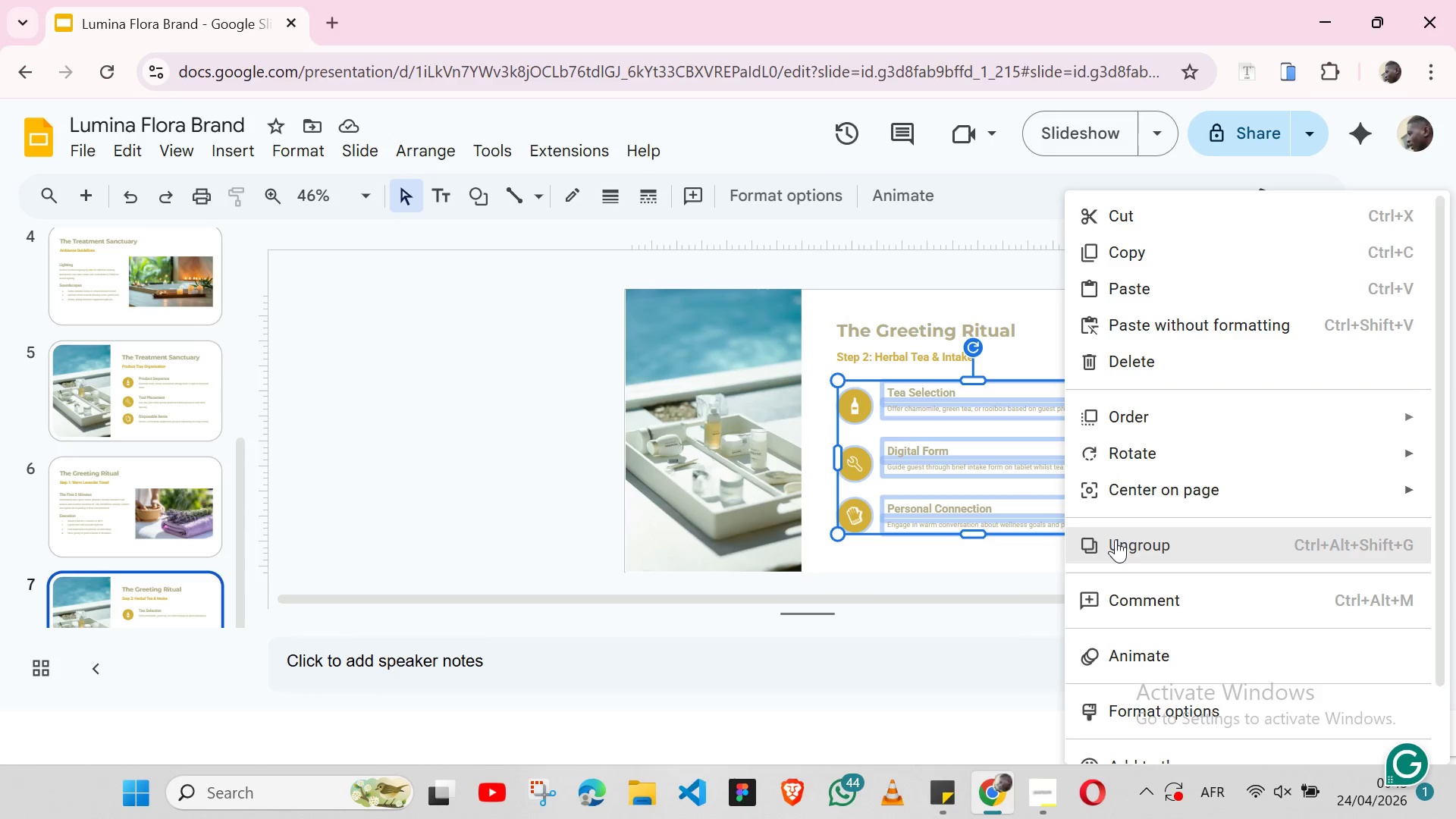 
left_click([1116, 539])
 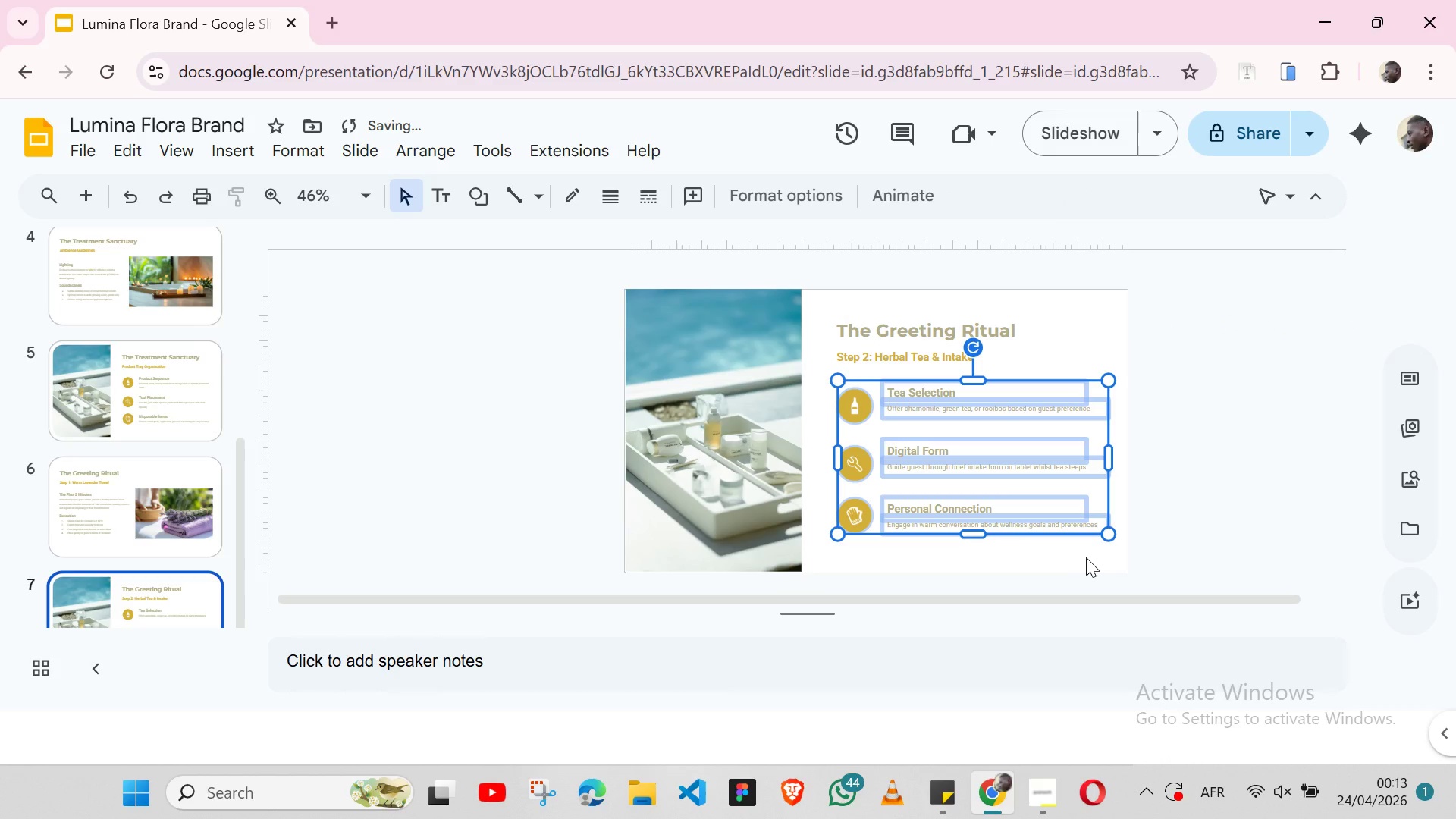 
left_click([1086, 557])
 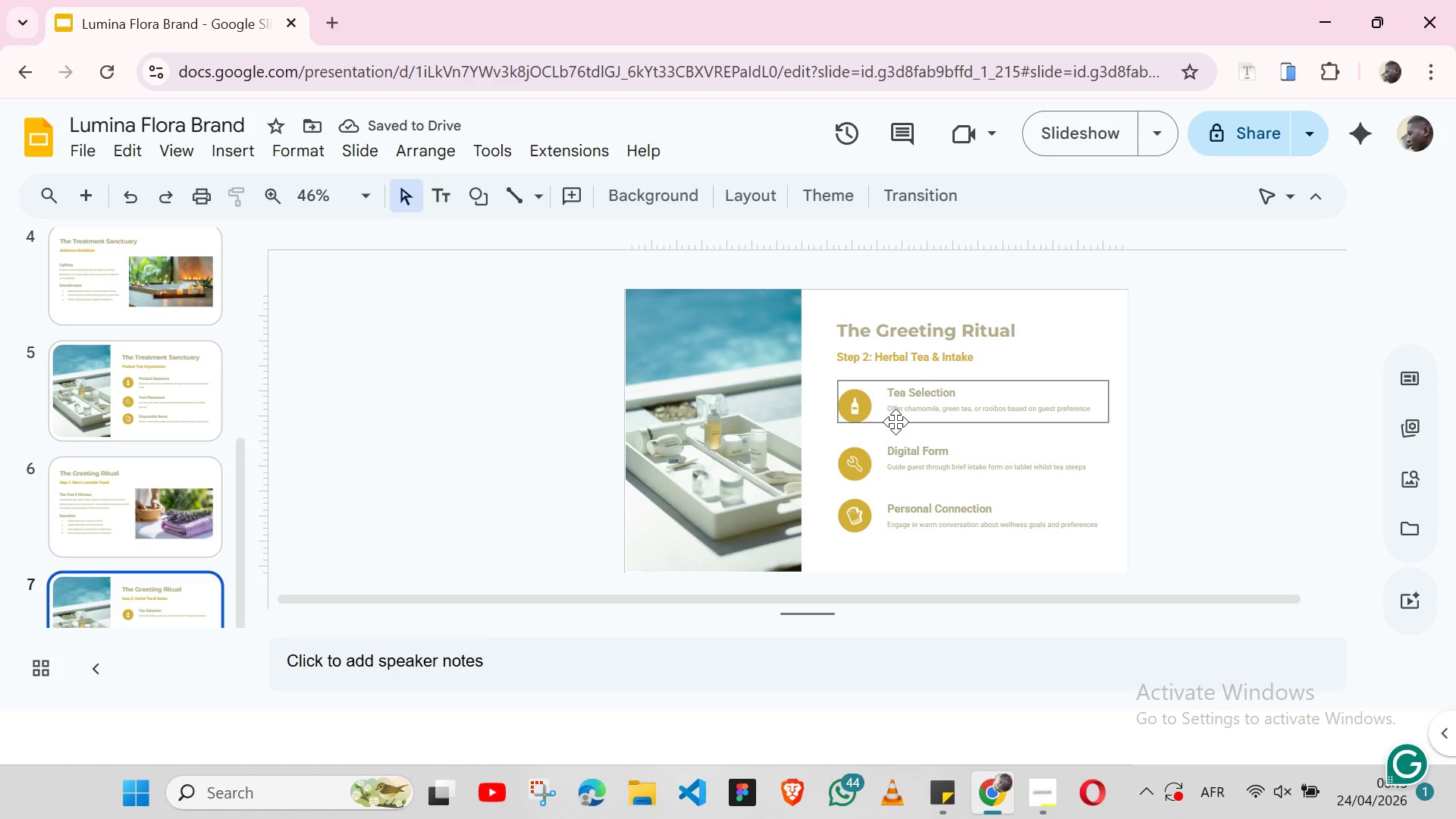 
left_click([896, 422])
 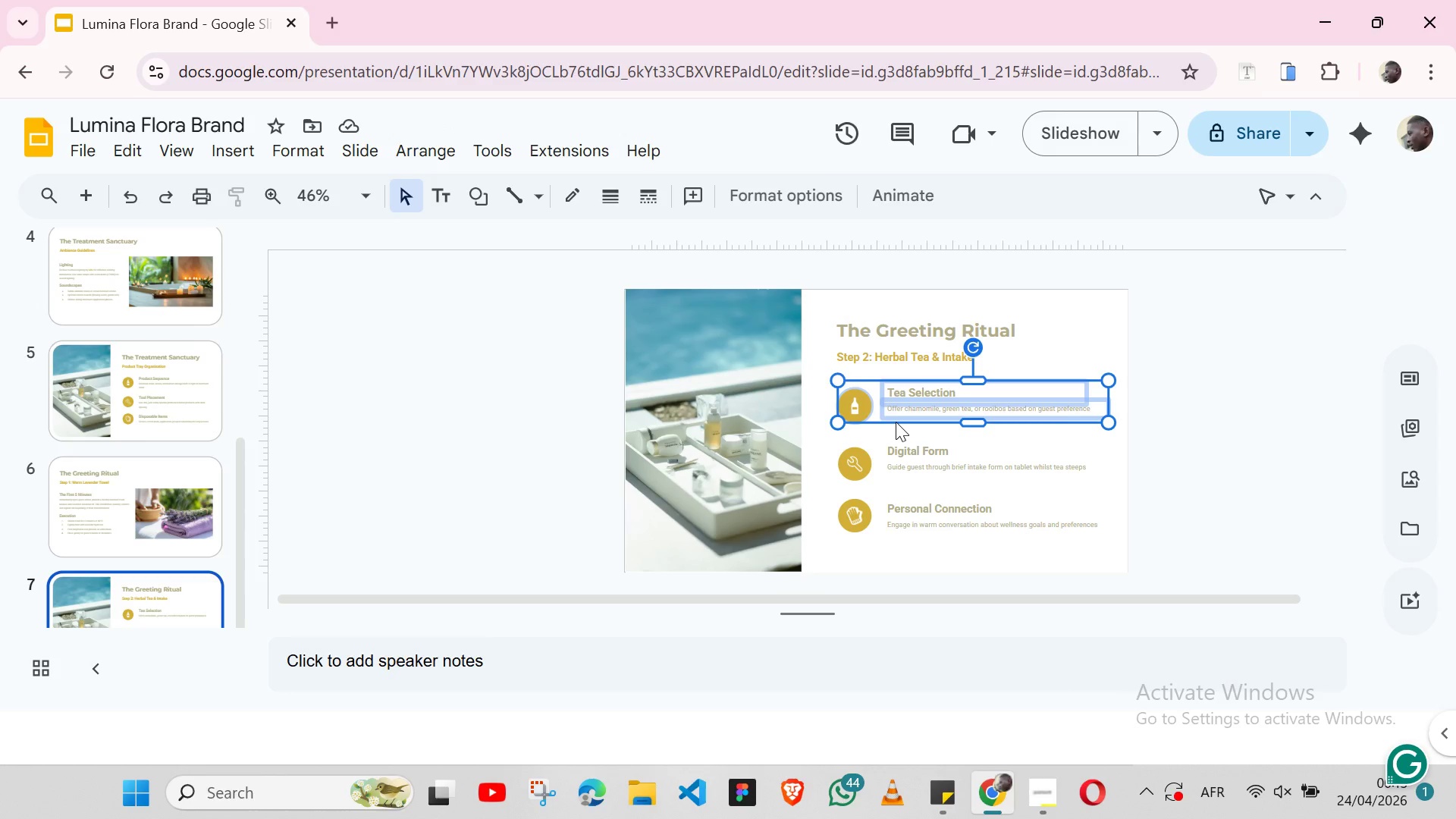 
right_click([896, 422])
 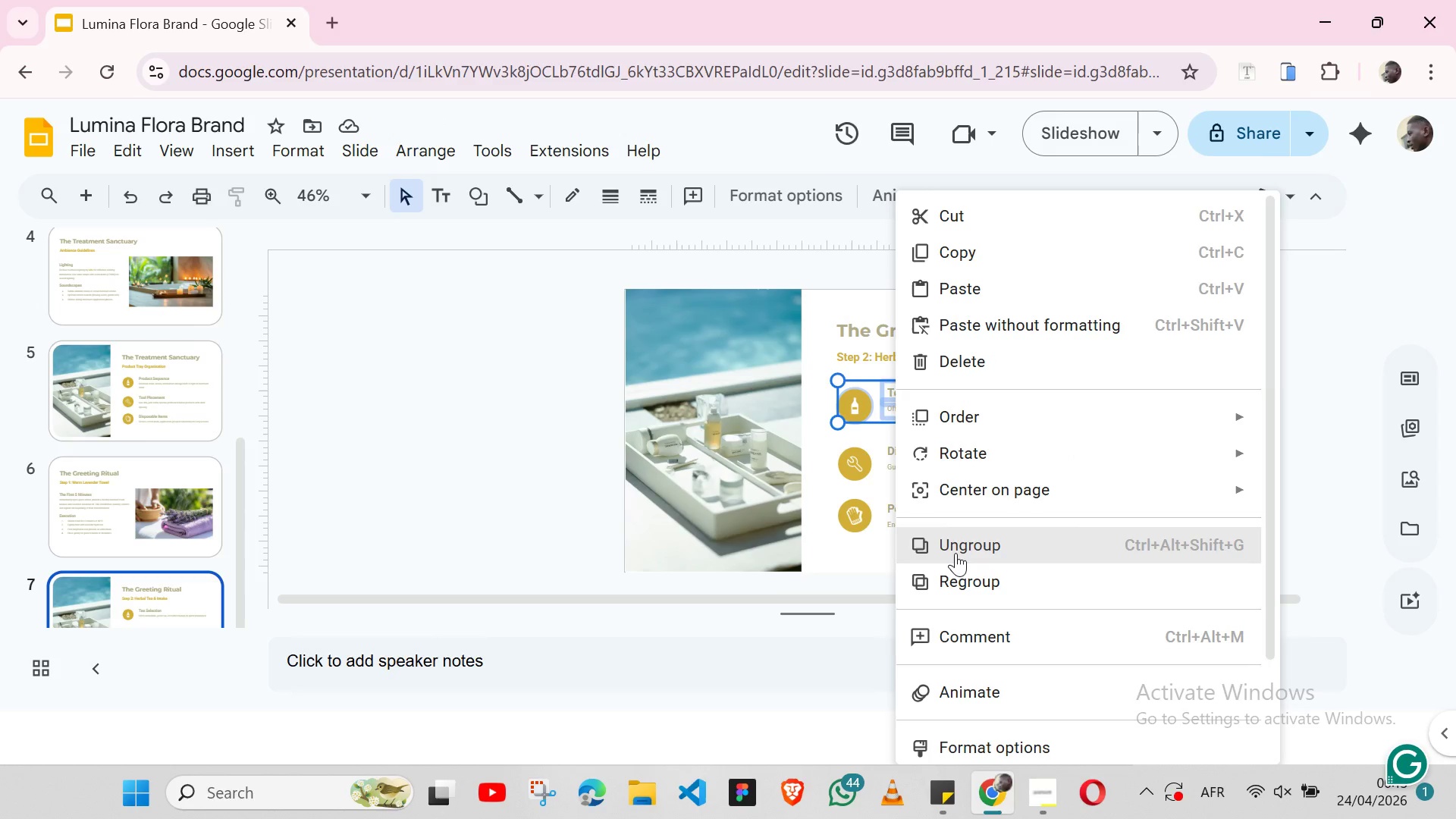 
left_click([956, 553])
 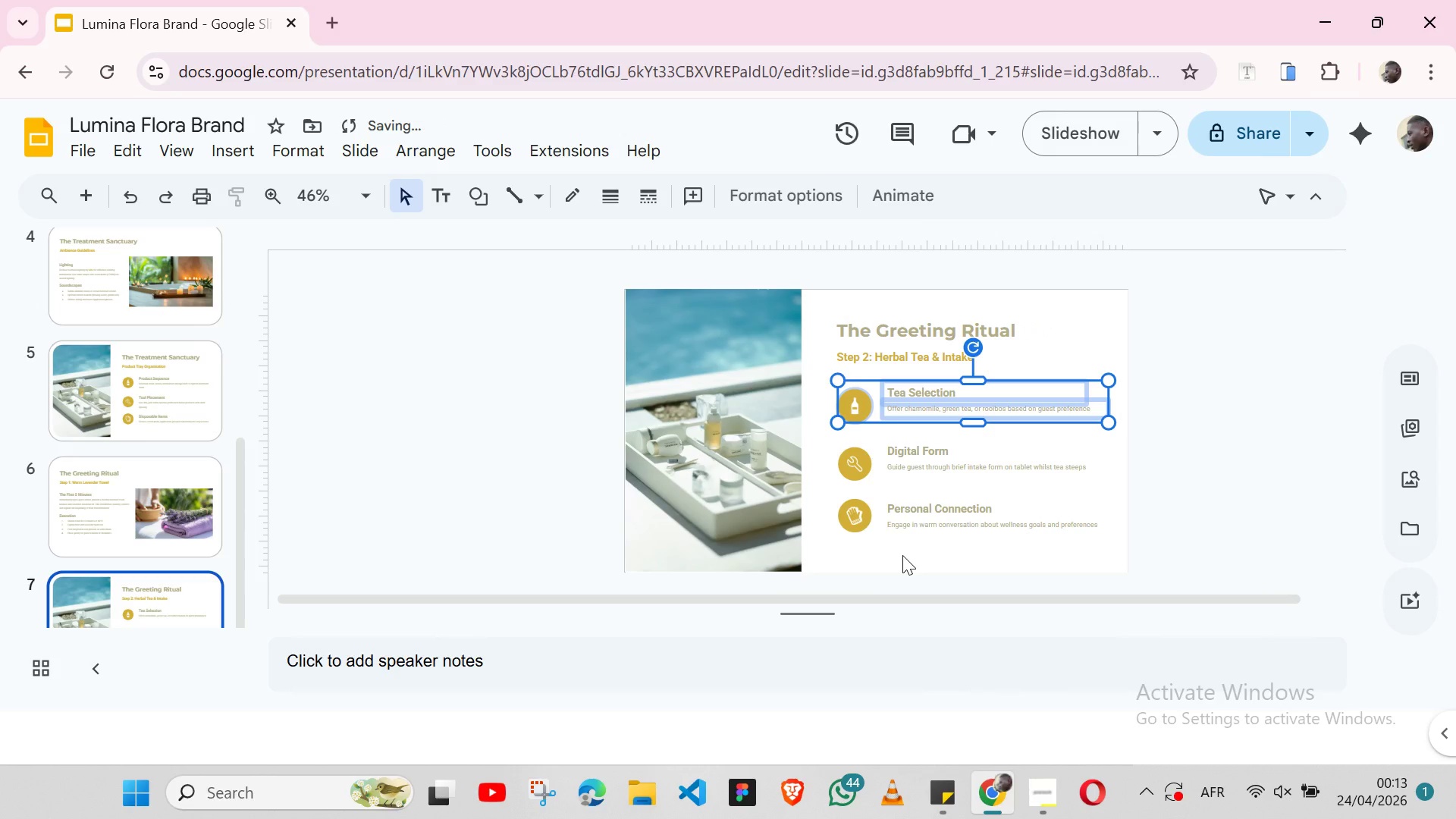 
left_click([902, 555])
 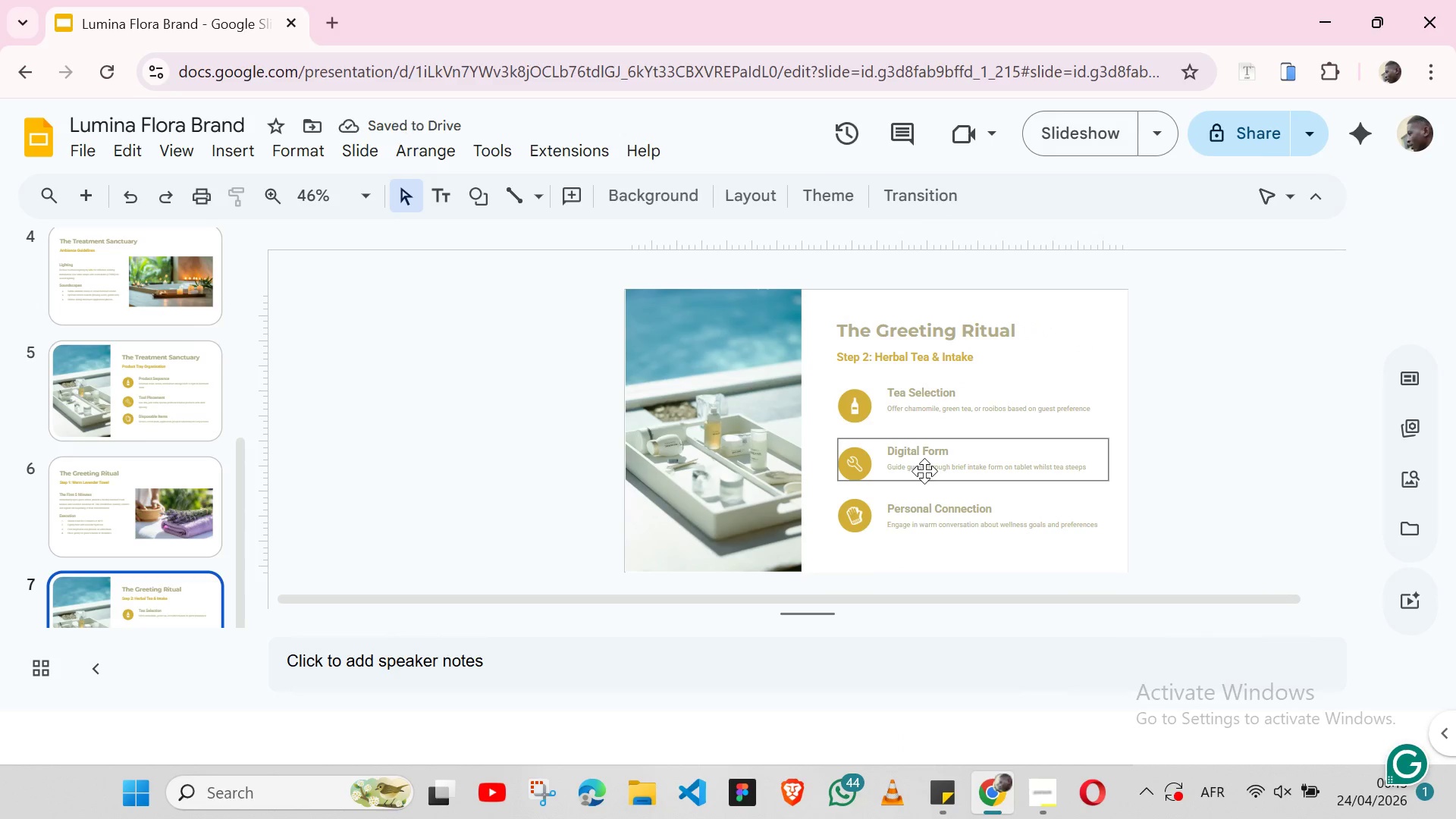 
left_click([924, 471])
 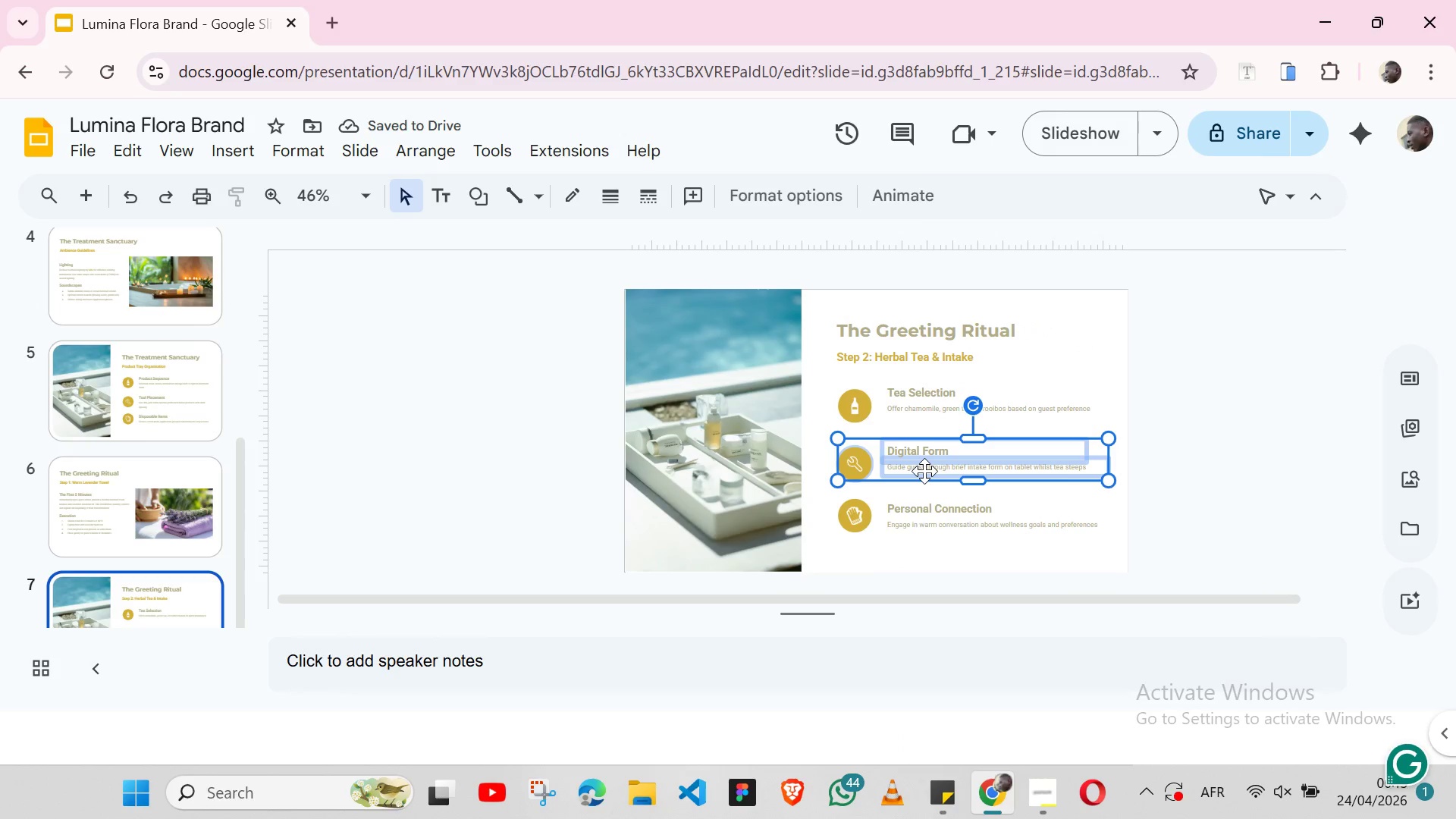 
right_click([924, 471])
 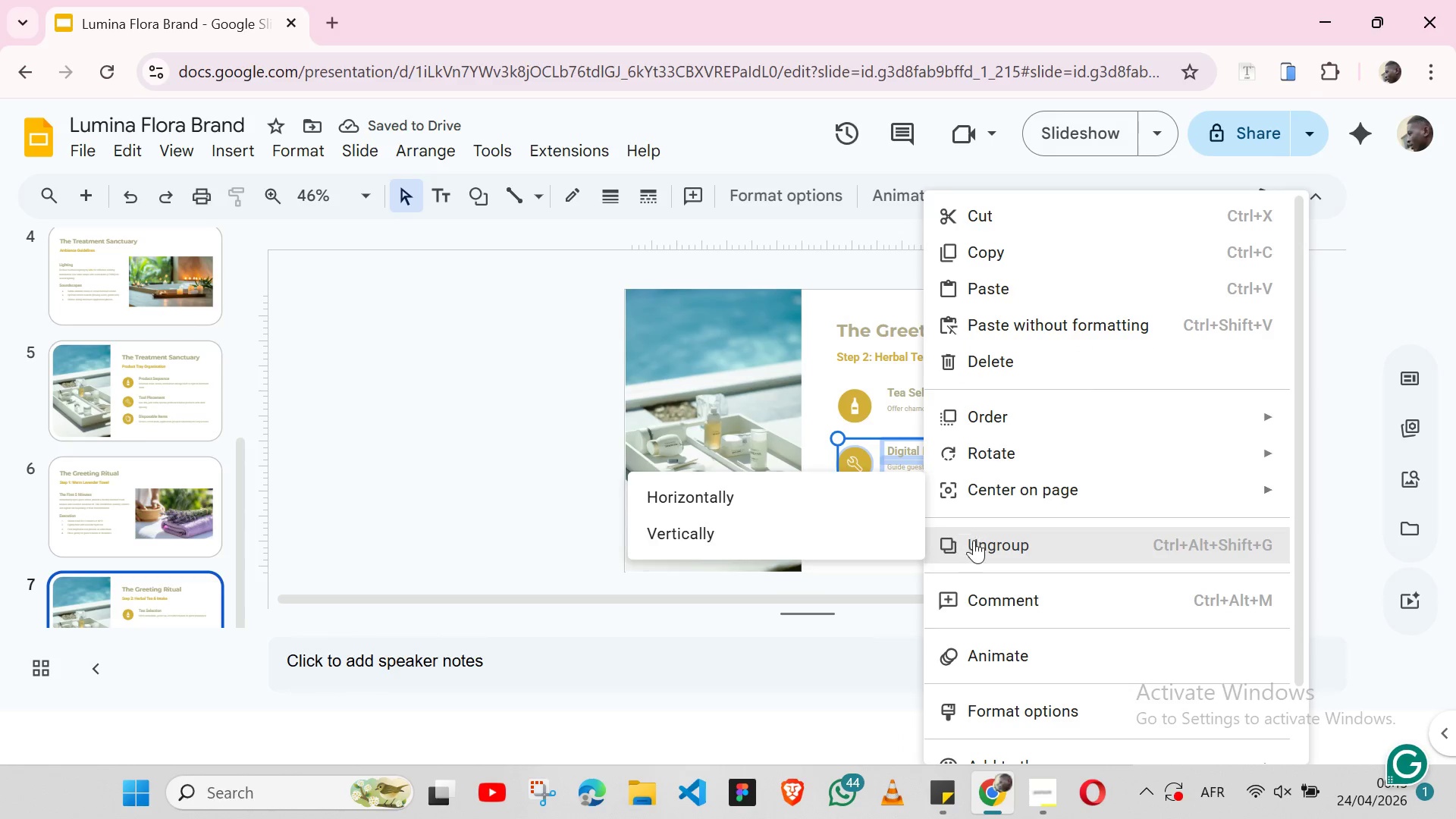 
left_click([975, 543])
 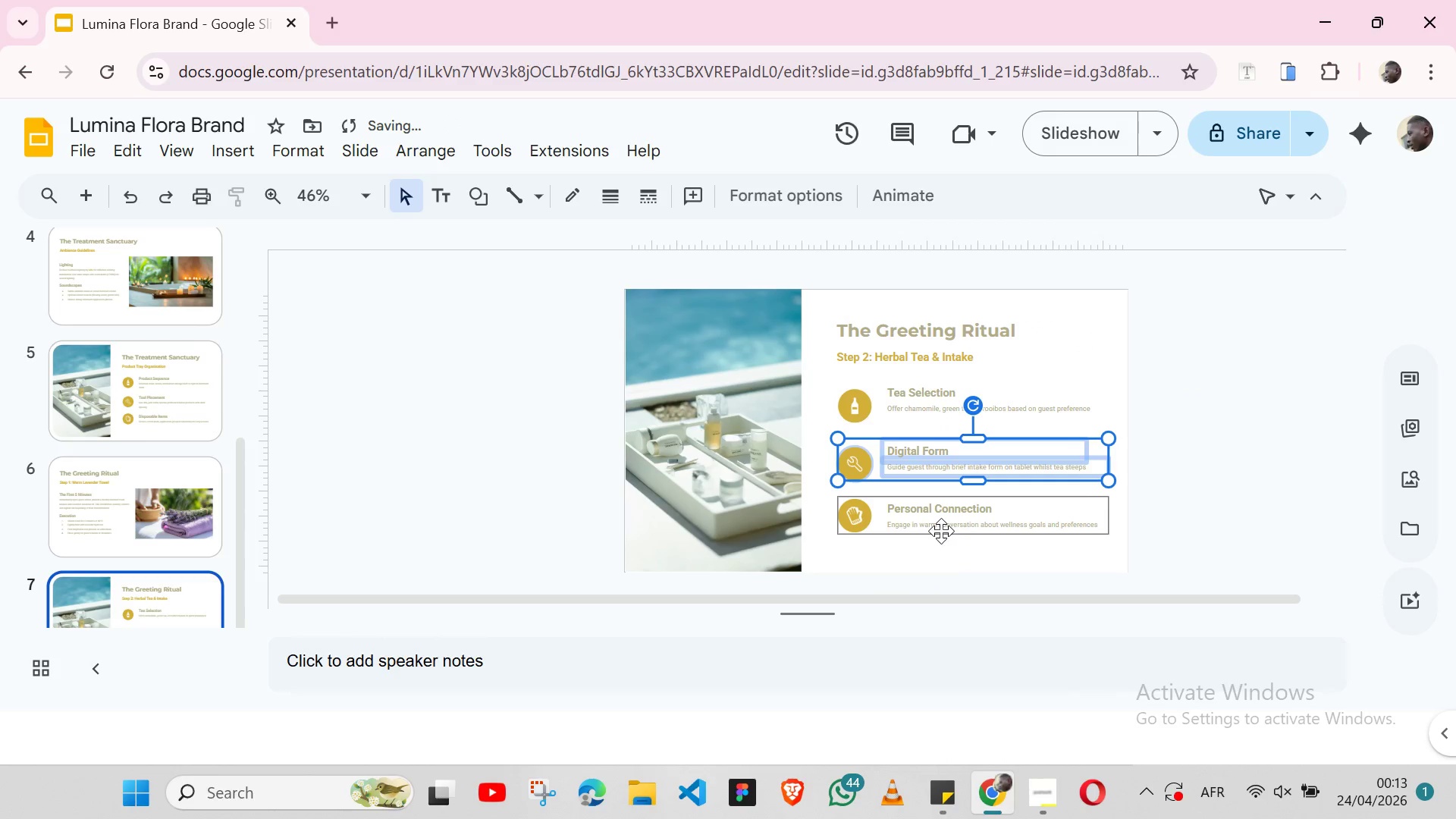 
left_click([940, 531])
 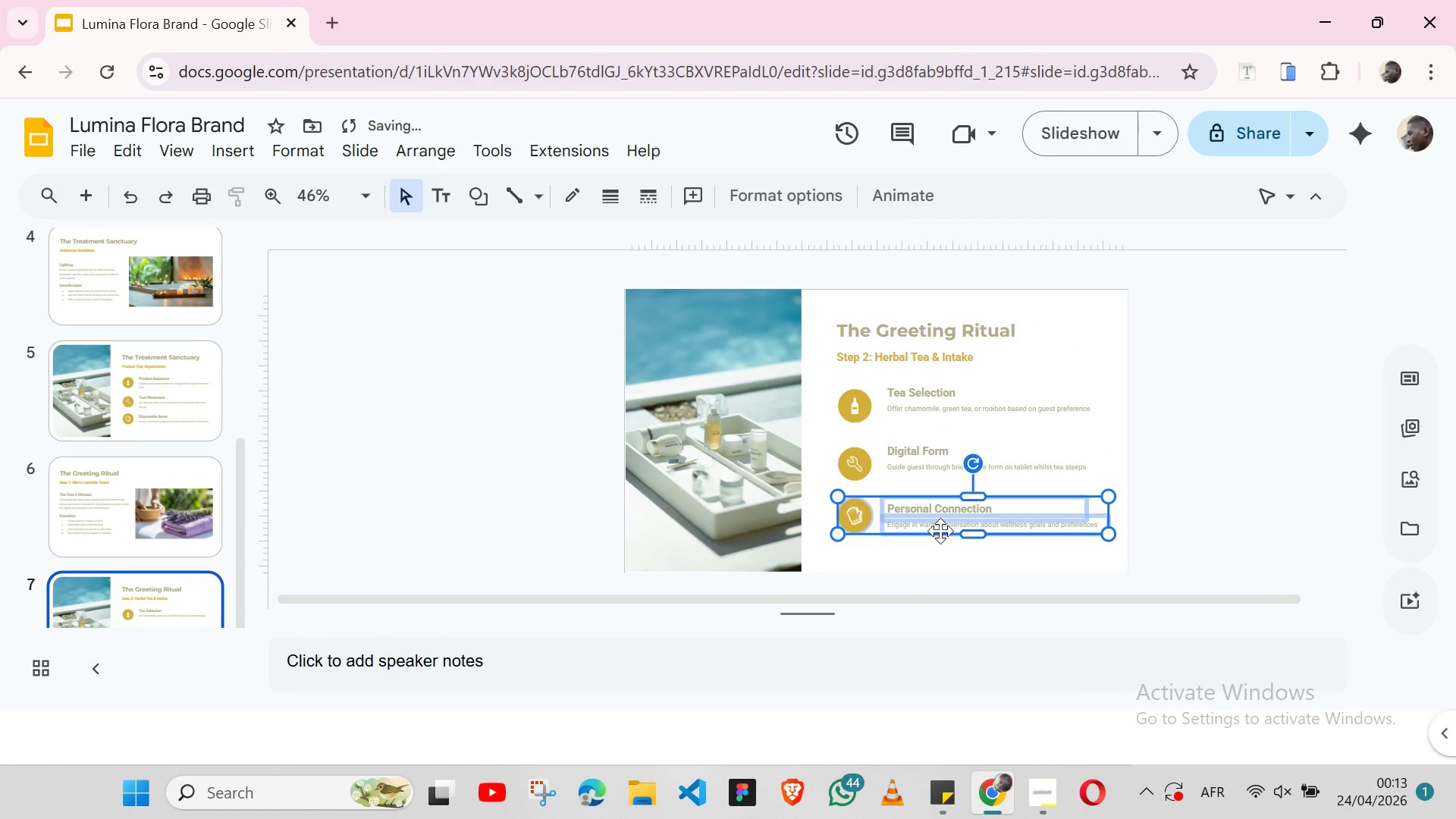 
right_click([940, 531])
 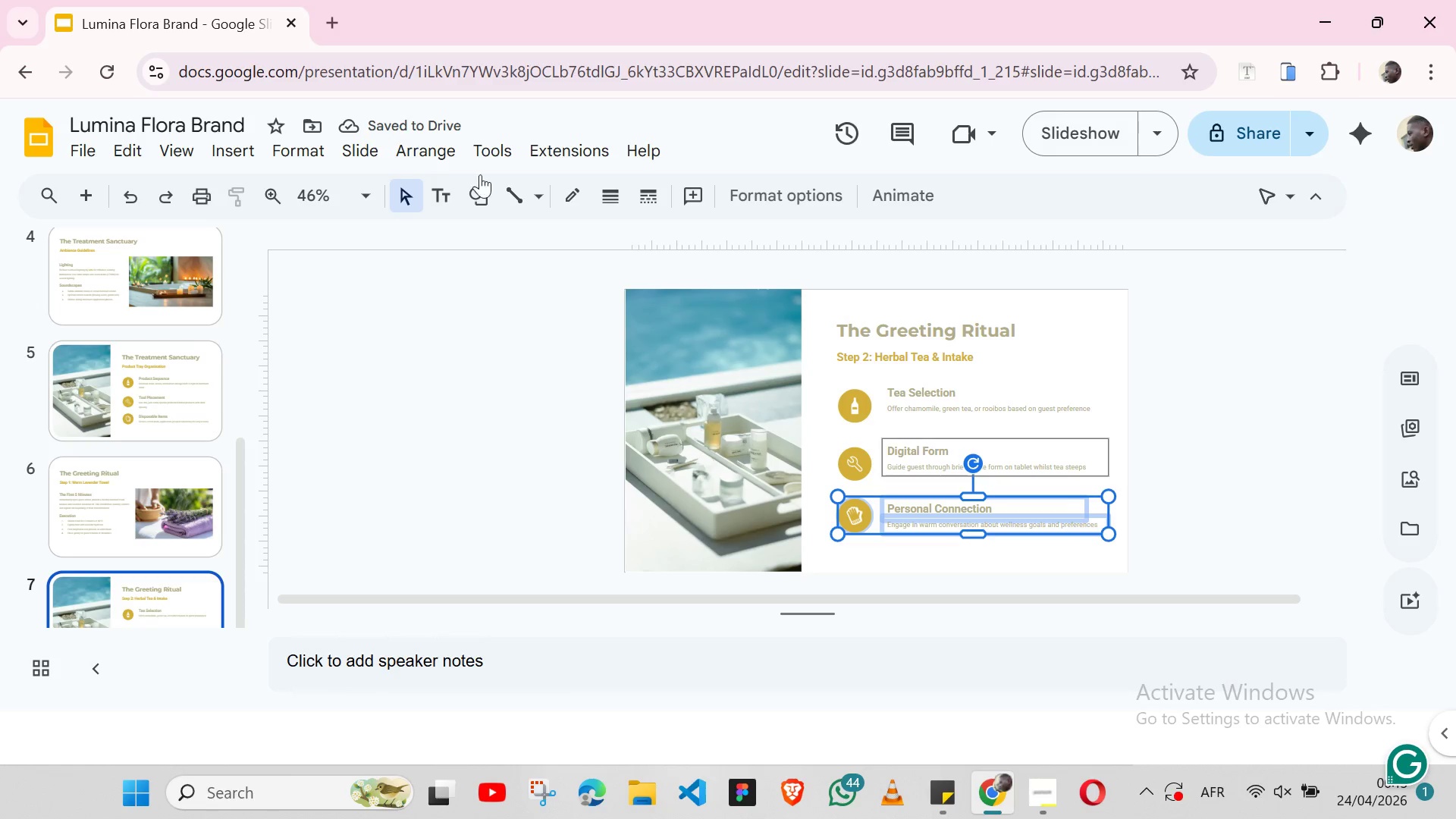 
left_click([435, 143])
 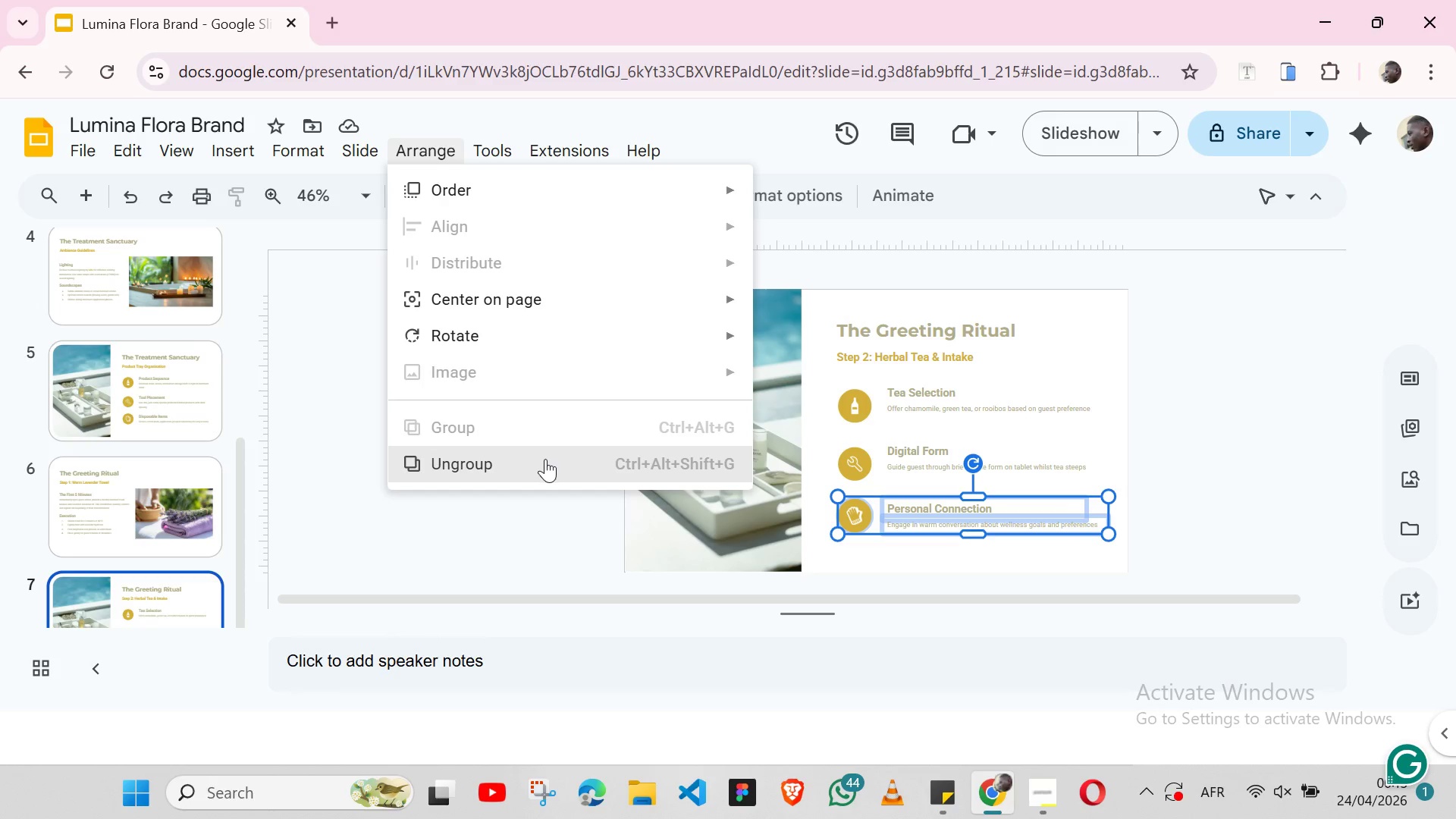 
left_click([545, 459])
 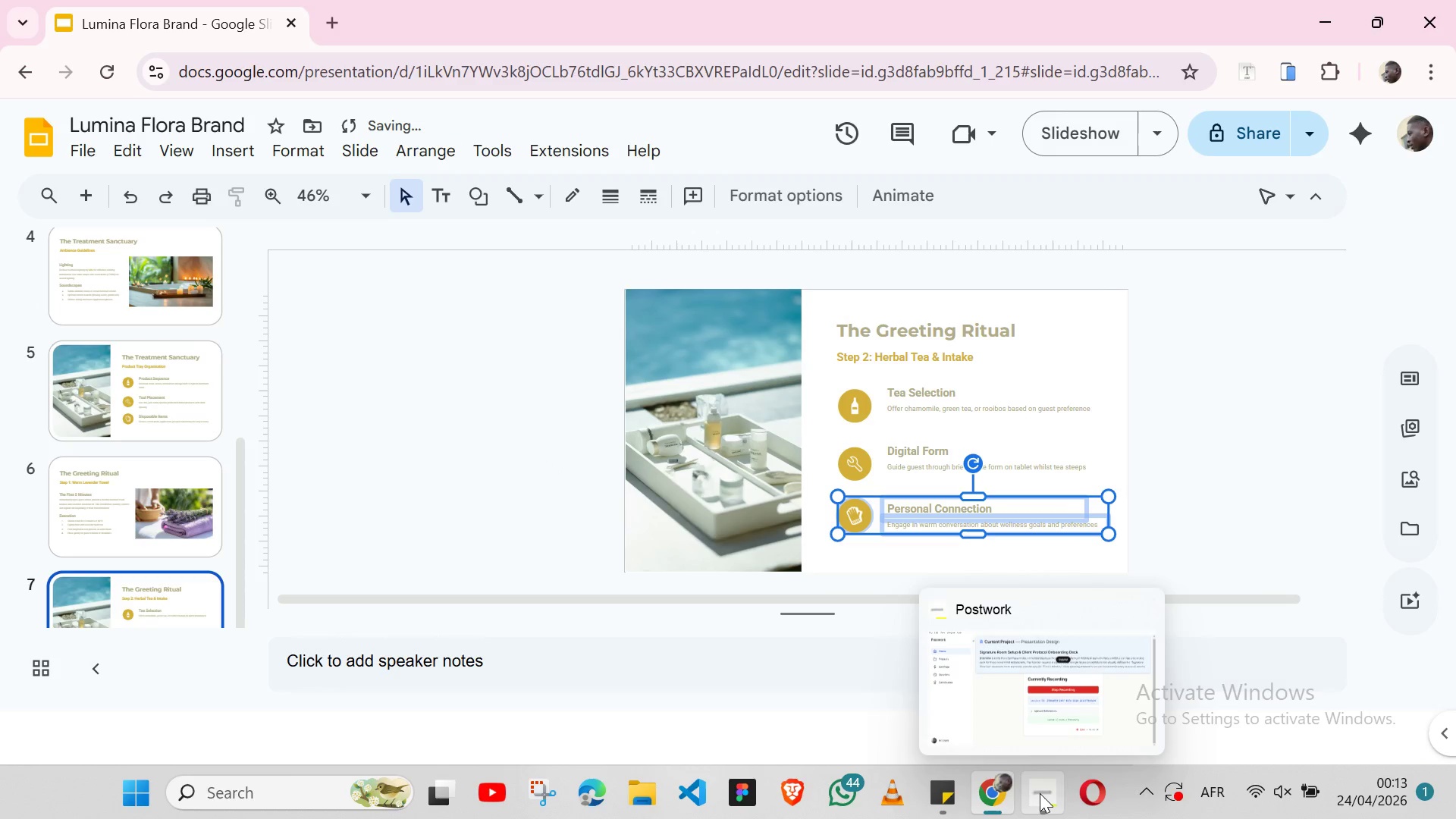 
left_click([1040, 793])